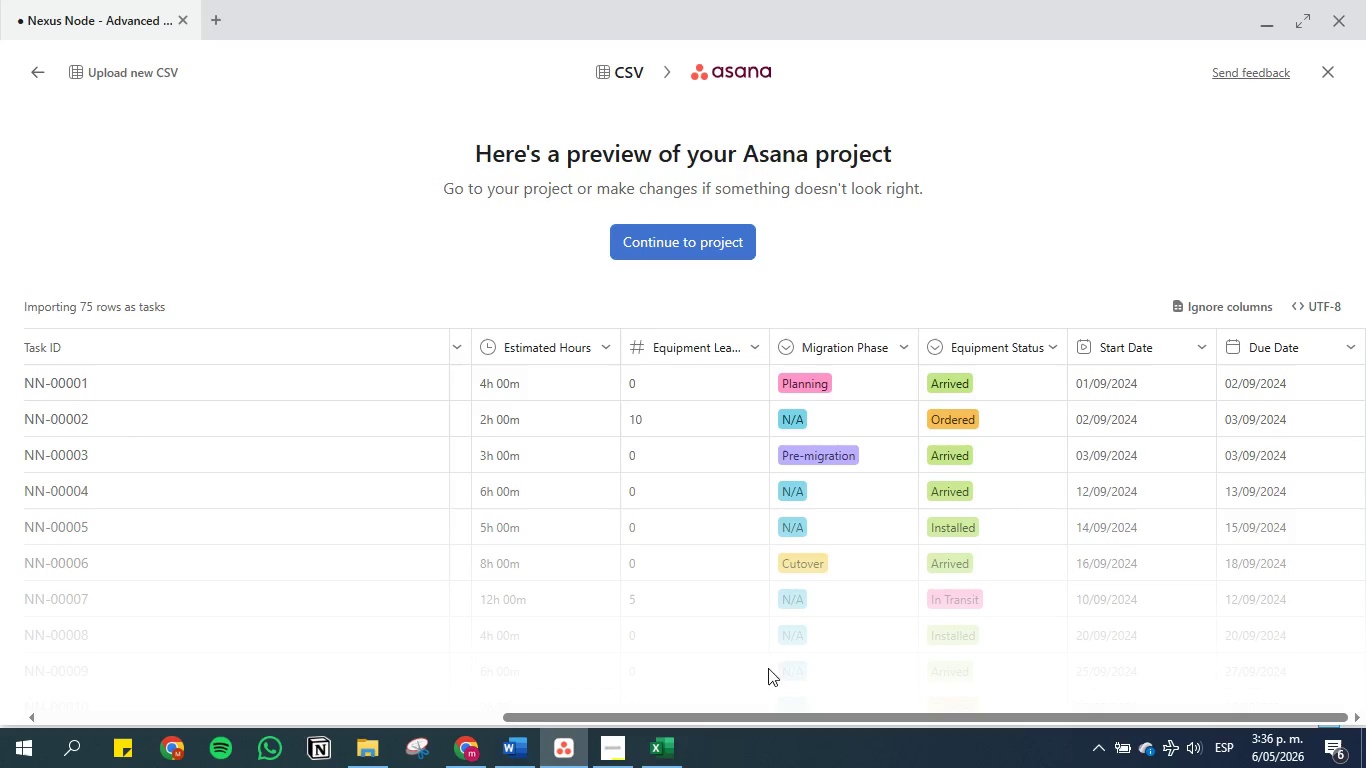 
left_click([660, 751])
 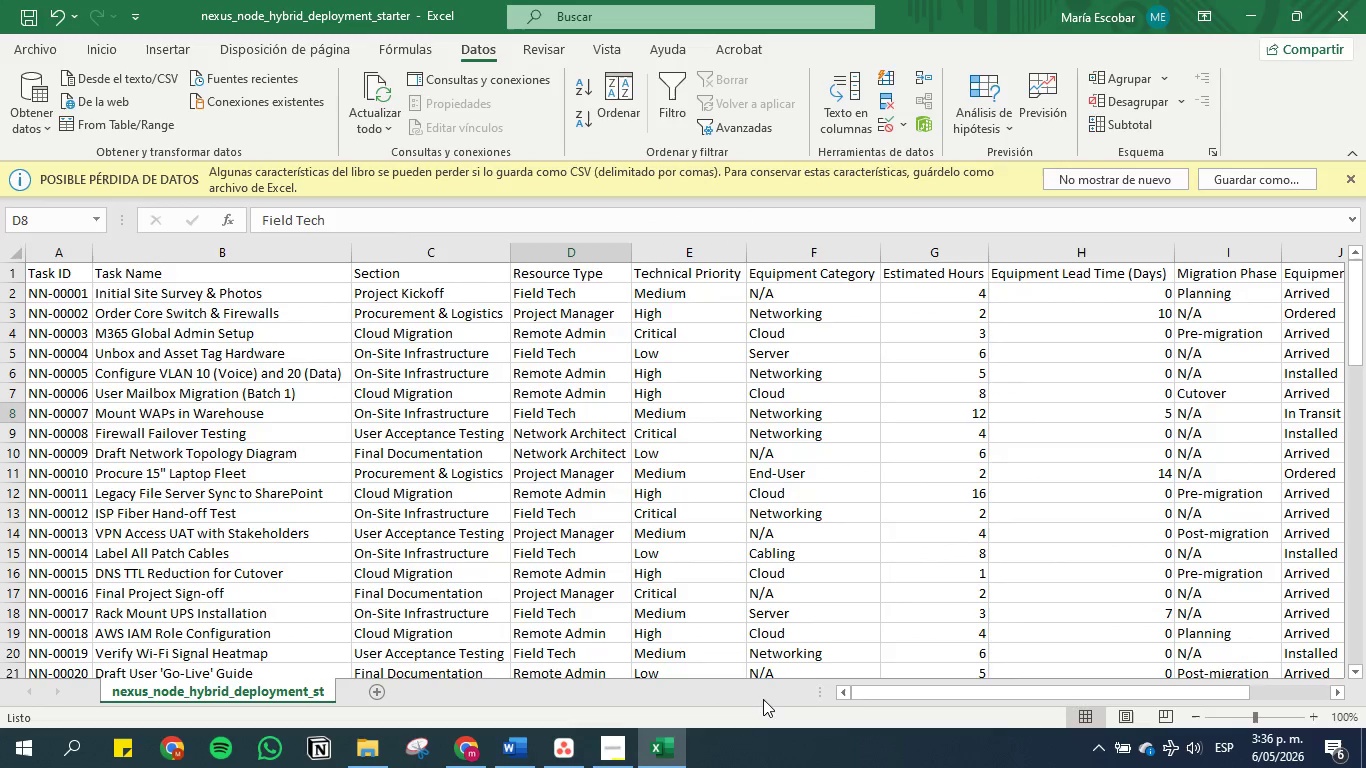 
left_click_drag(start_coordinate=[872, 694], to_coordinate=[1057, 679])
 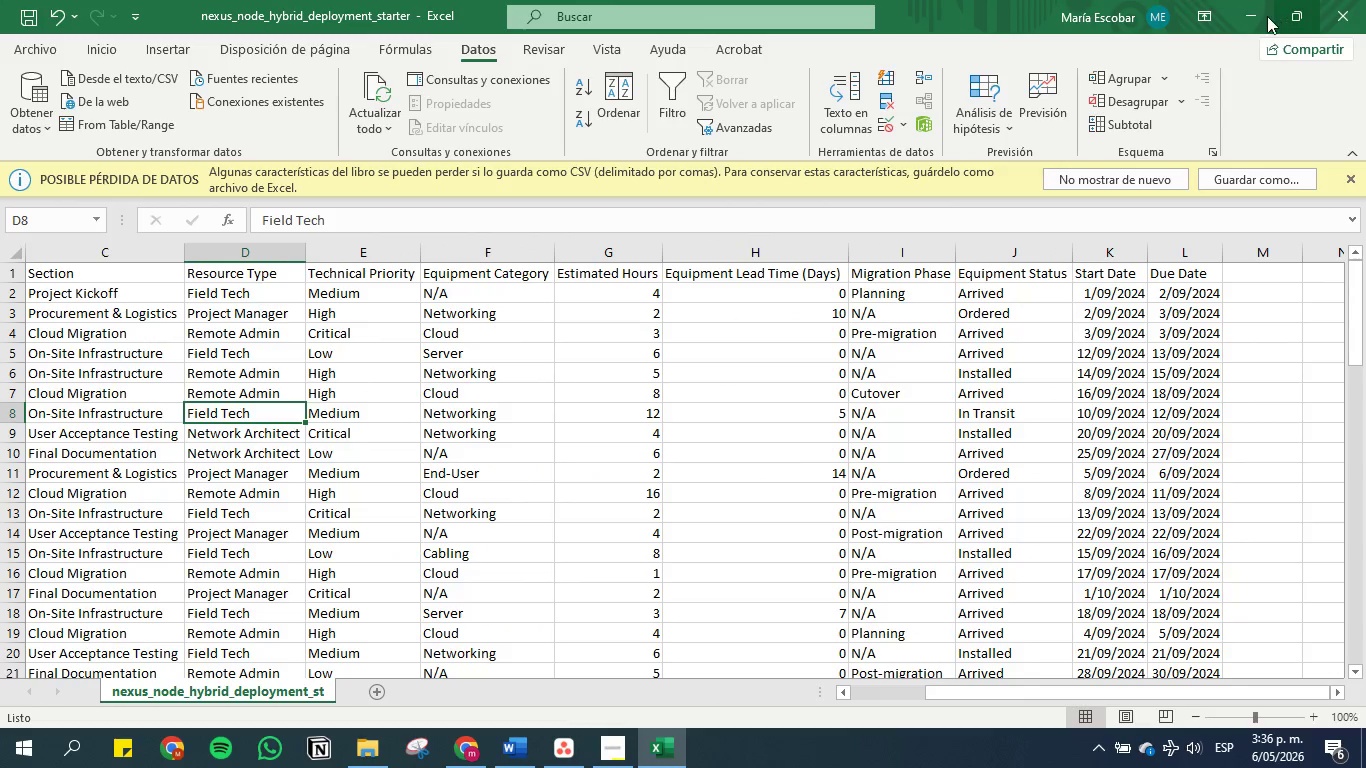 
left_click([1254, 14])
 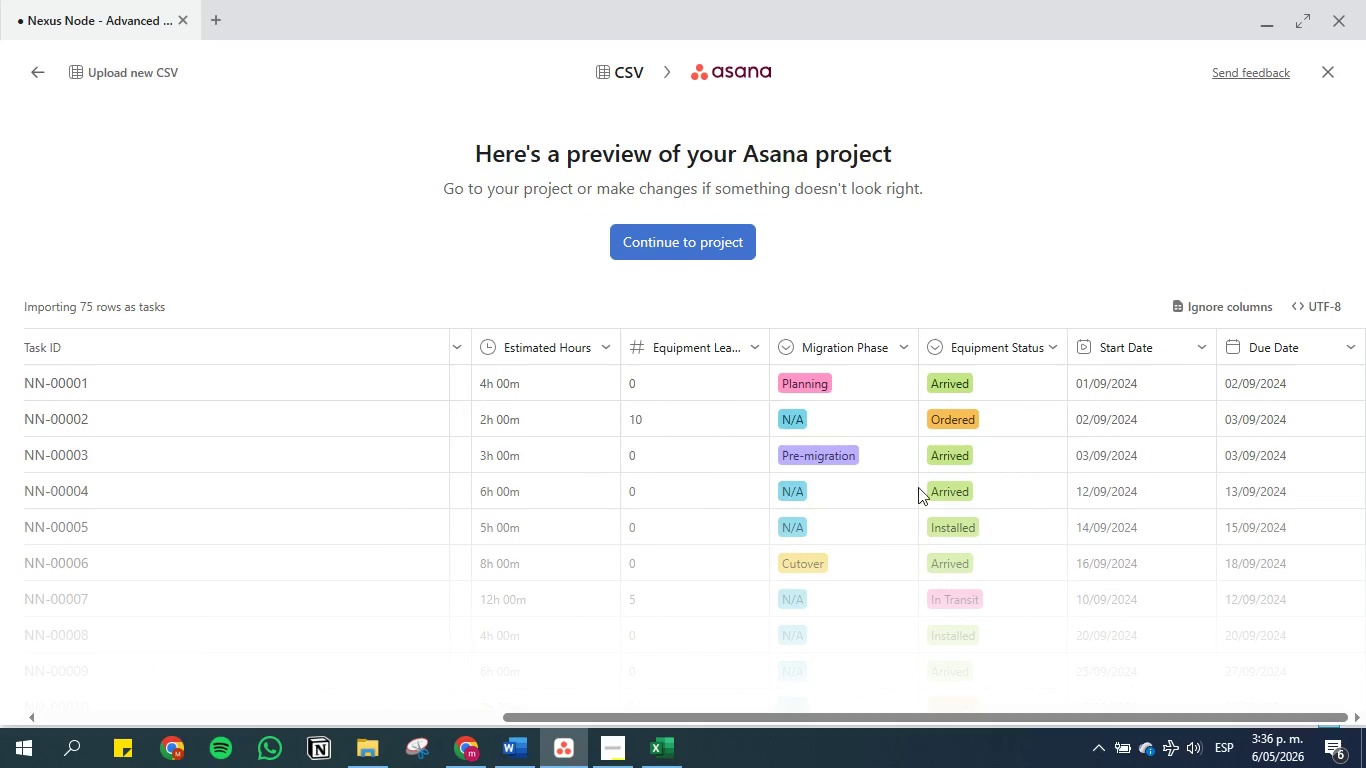 
scroll: coordinate [711, 529], scroll_direction: down, amount: 4.0
 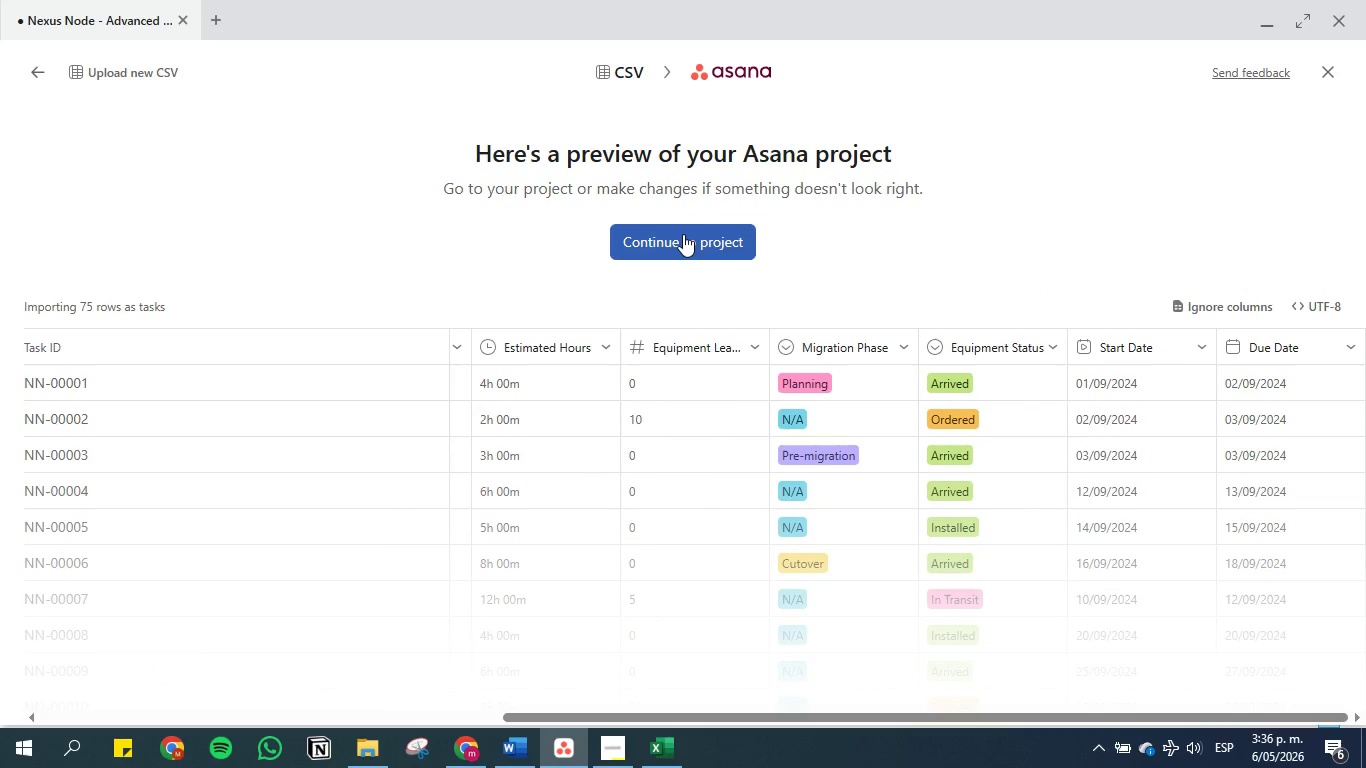 
left_click([683, 234])
 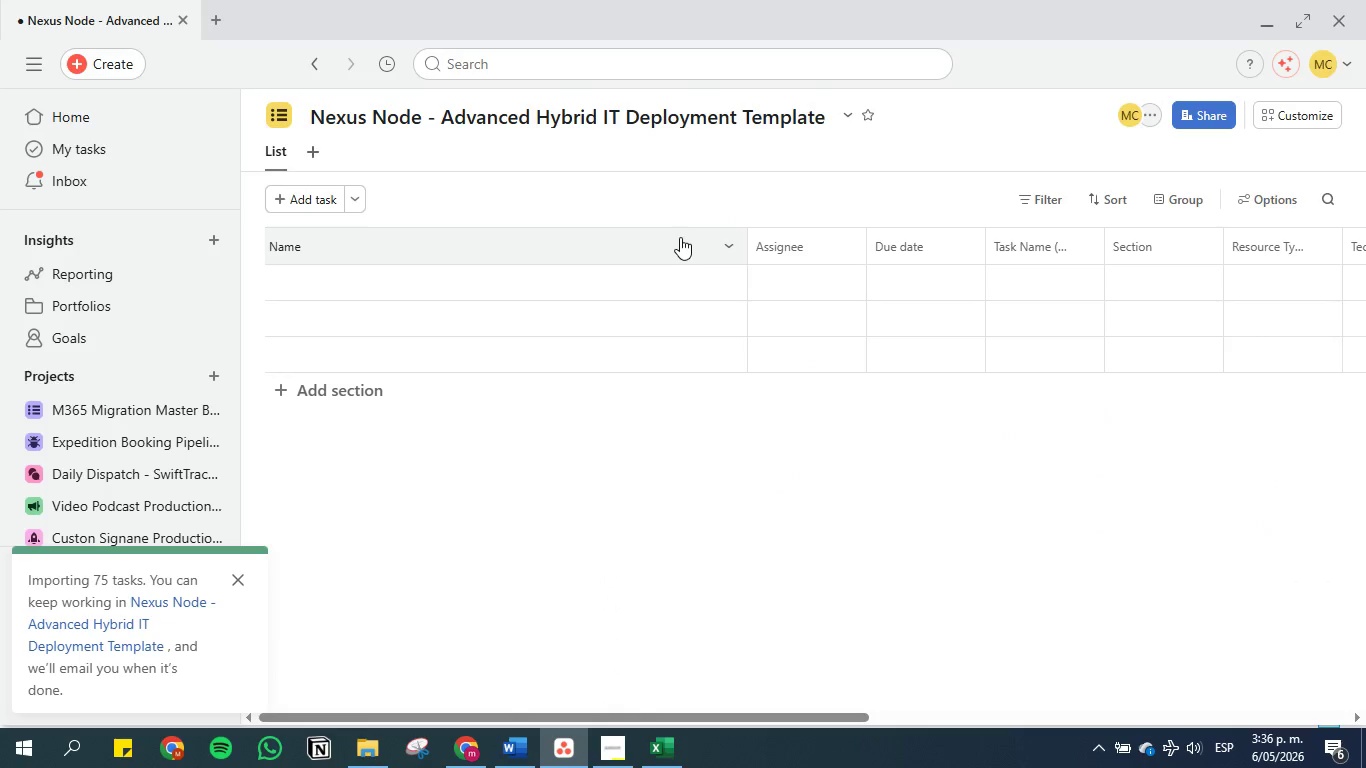 
mouse_move([696, 290])
 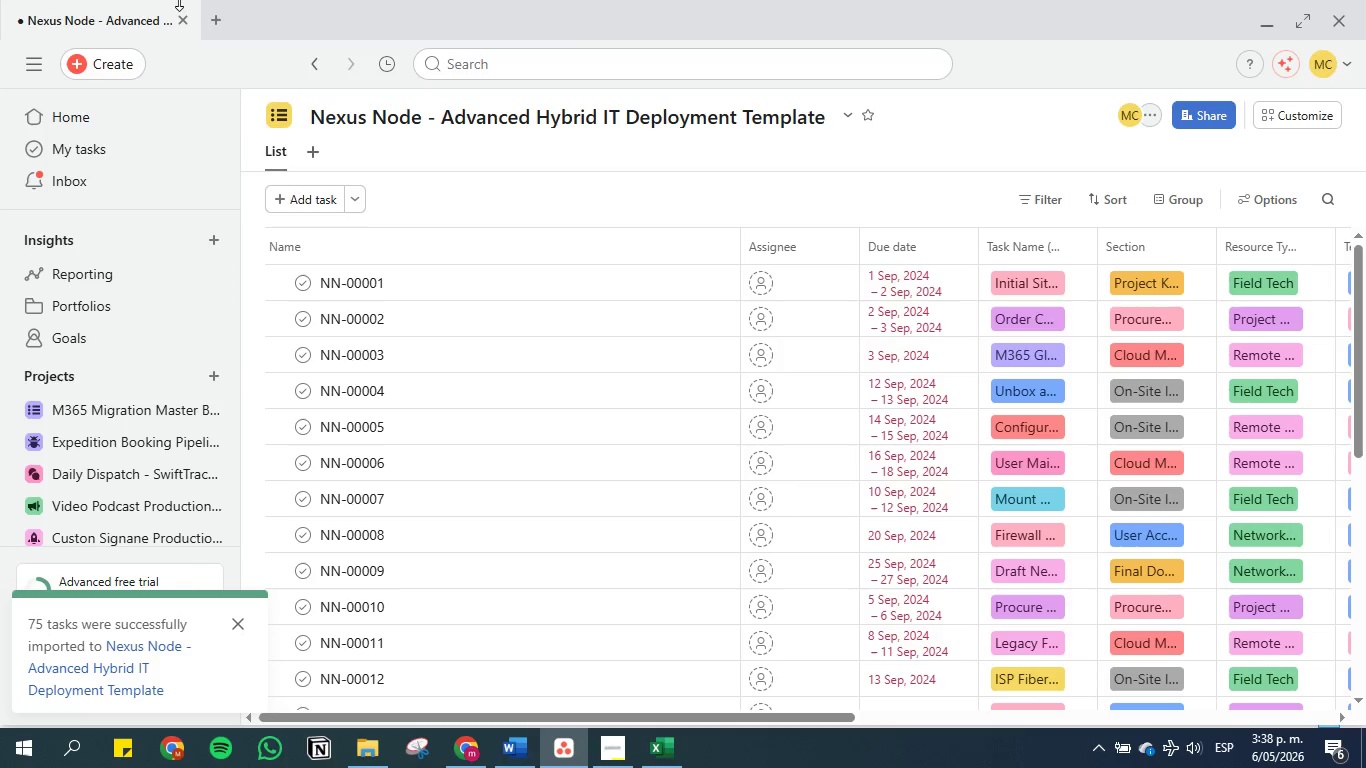 
wait(134.23)
 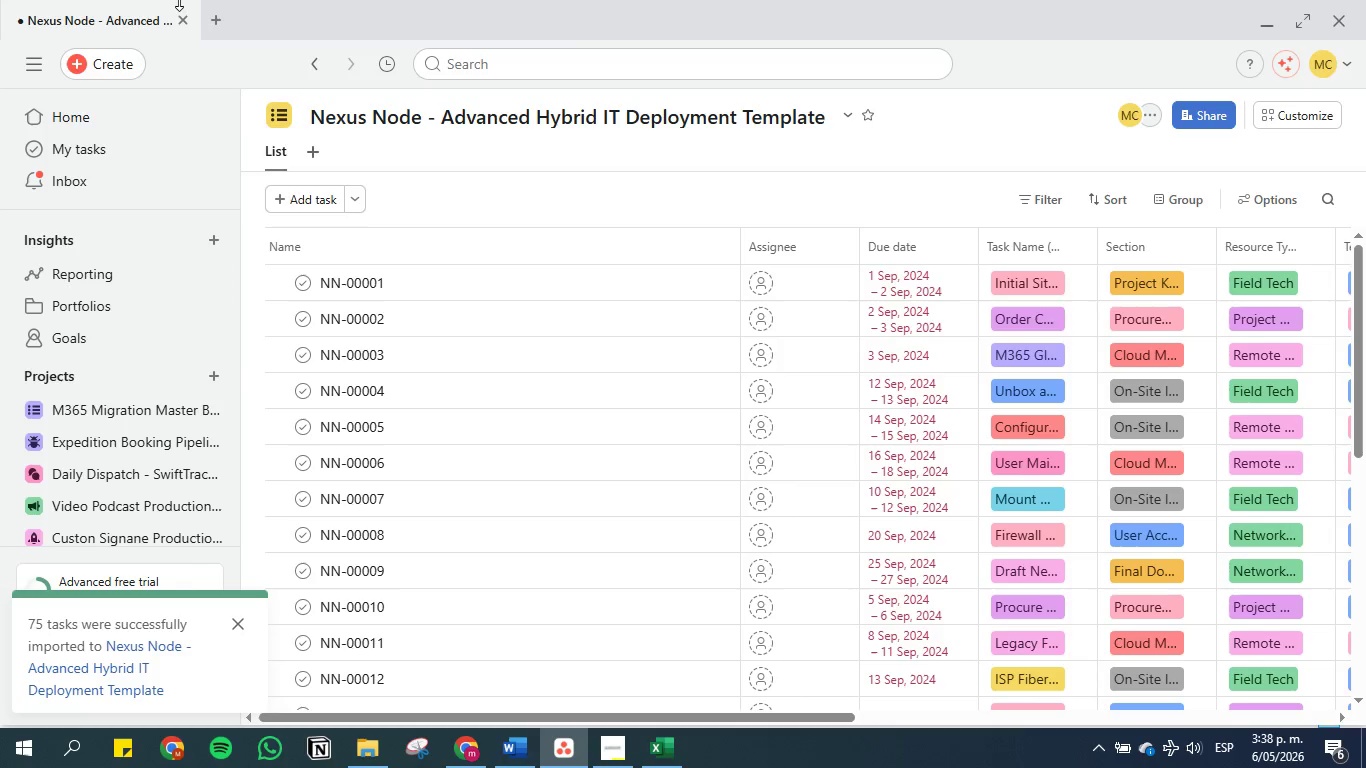 
left_click([662, 756])
 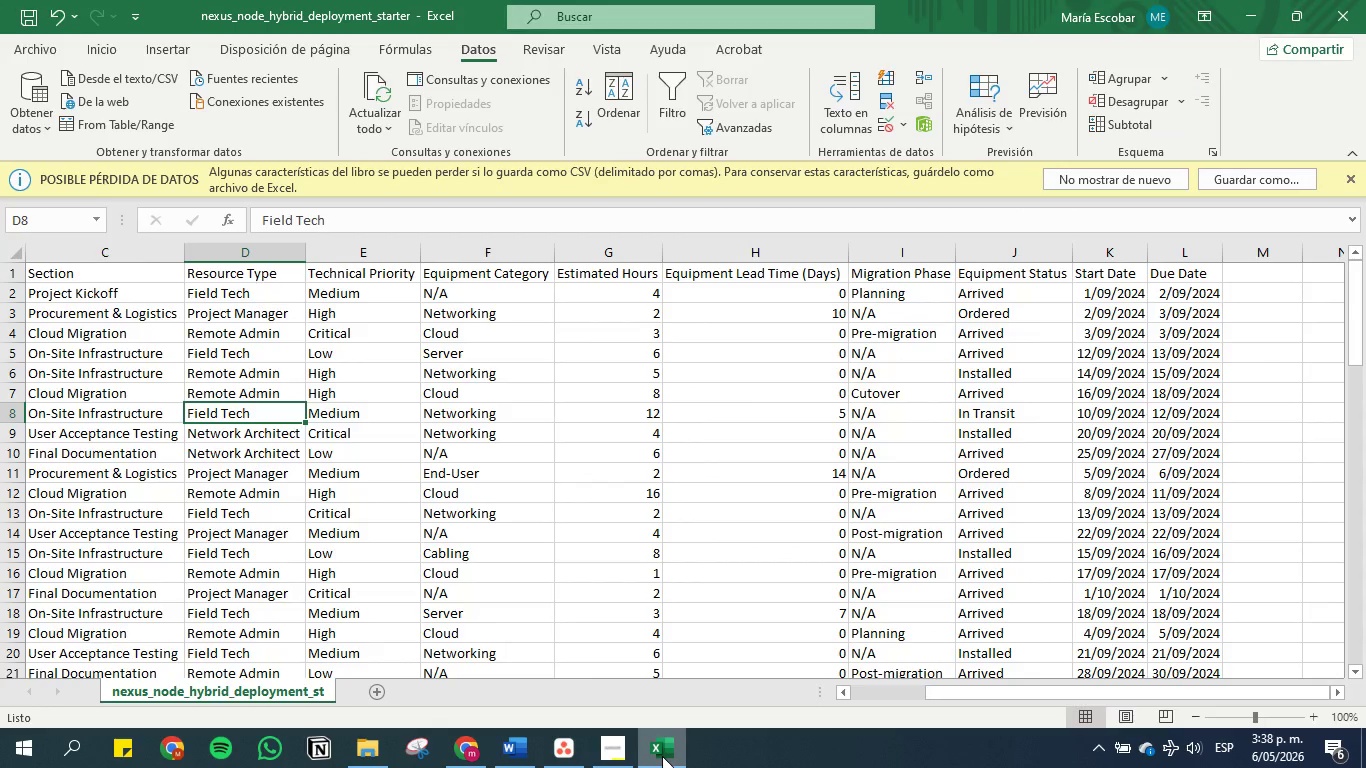 
left_click([662, 756])
 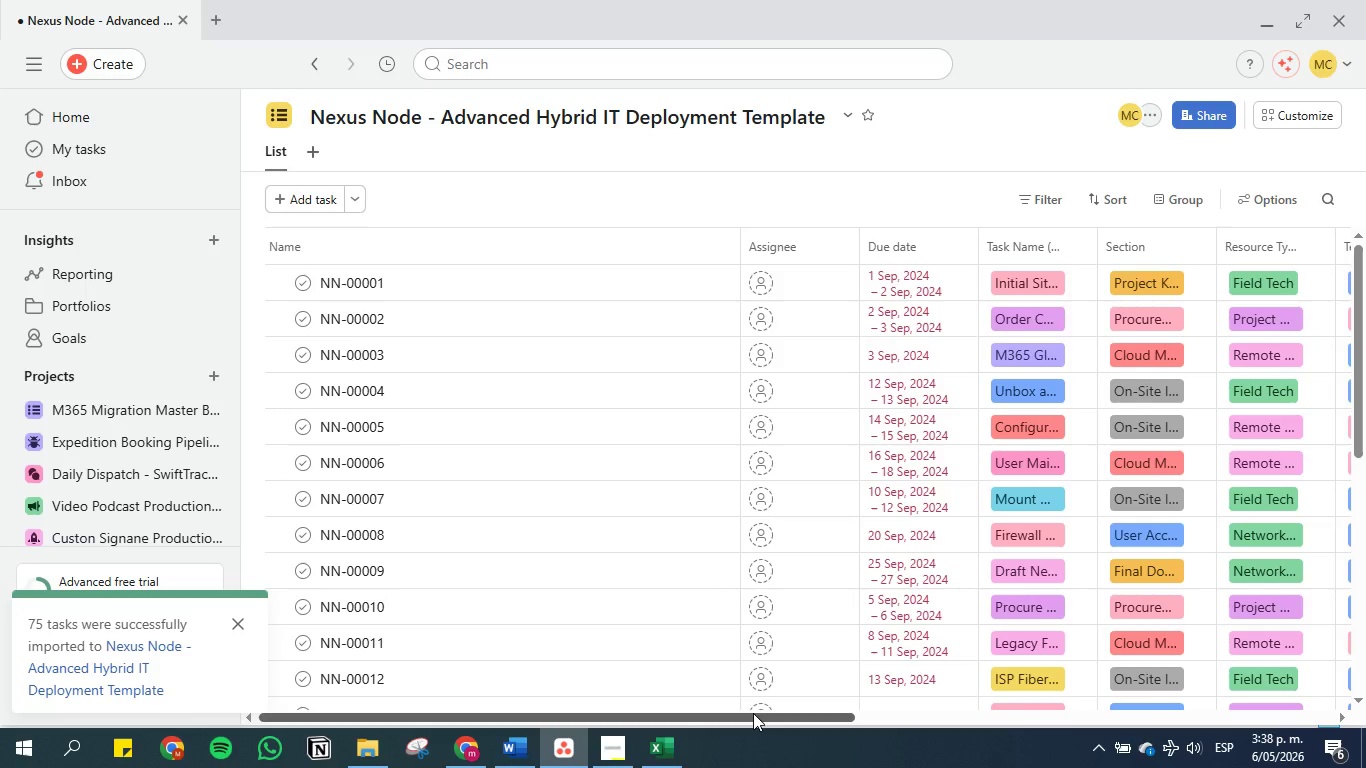 
left_click_drag(start_coordinate=[753, 712], to_coordinate=[600, 671])
 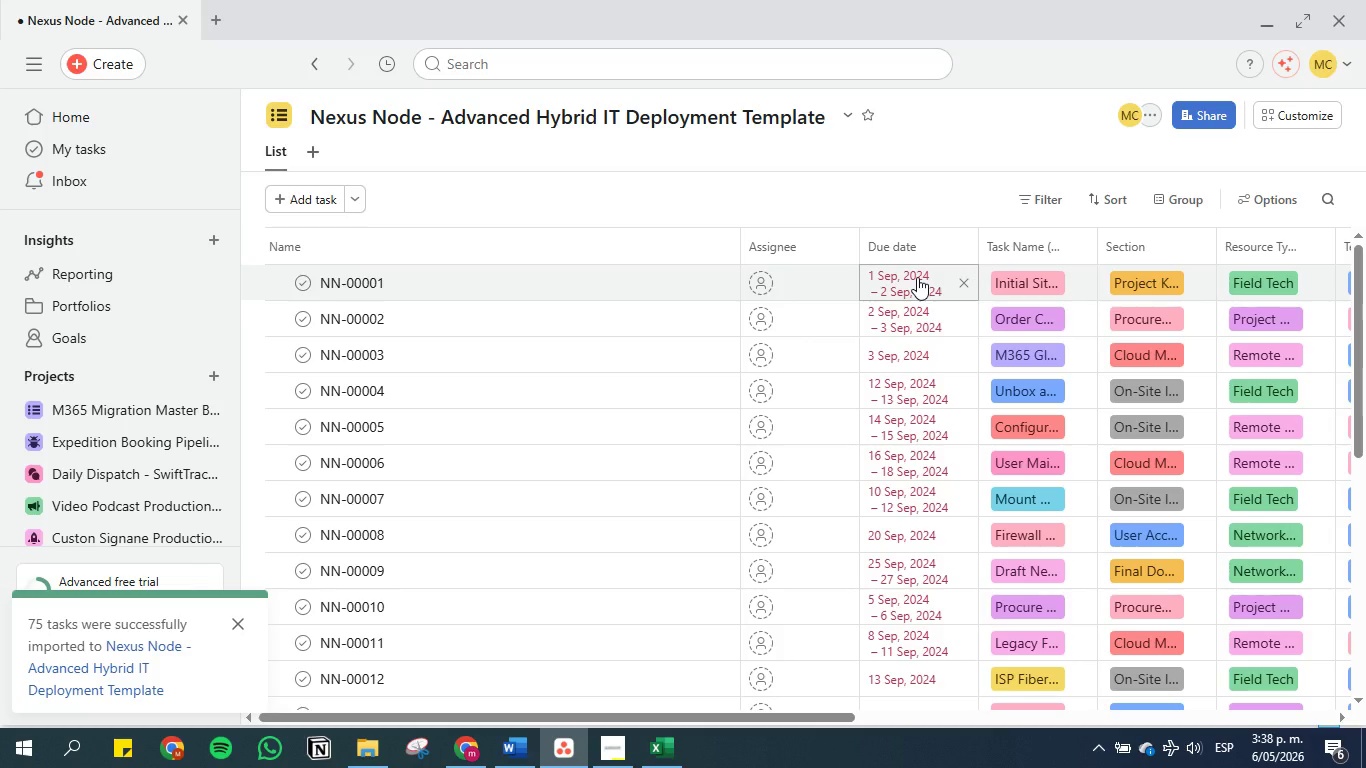 
mouse_move([929, 273])
 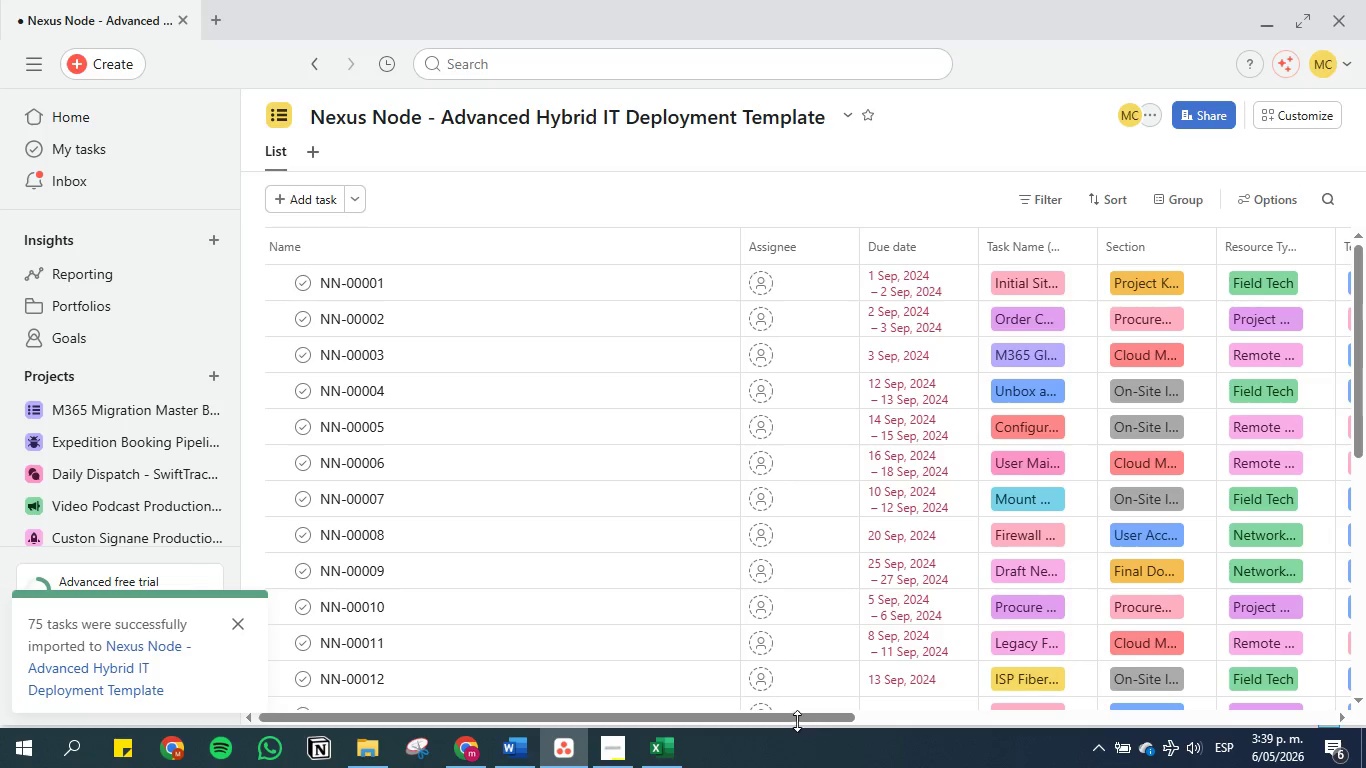 
left_click_drag(start_coordinate=[797, 715], to_coordinate=[1354, 606])
 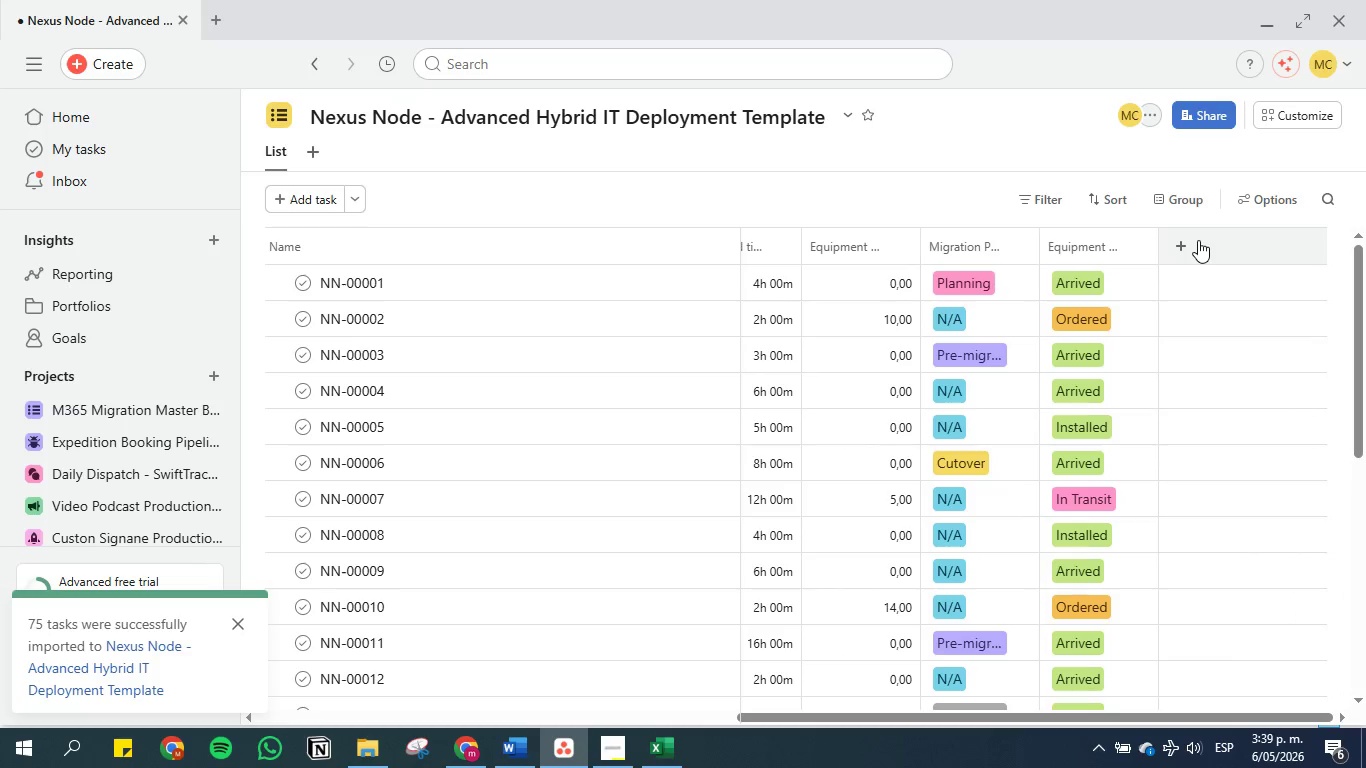 
left_click([1183, 240])
 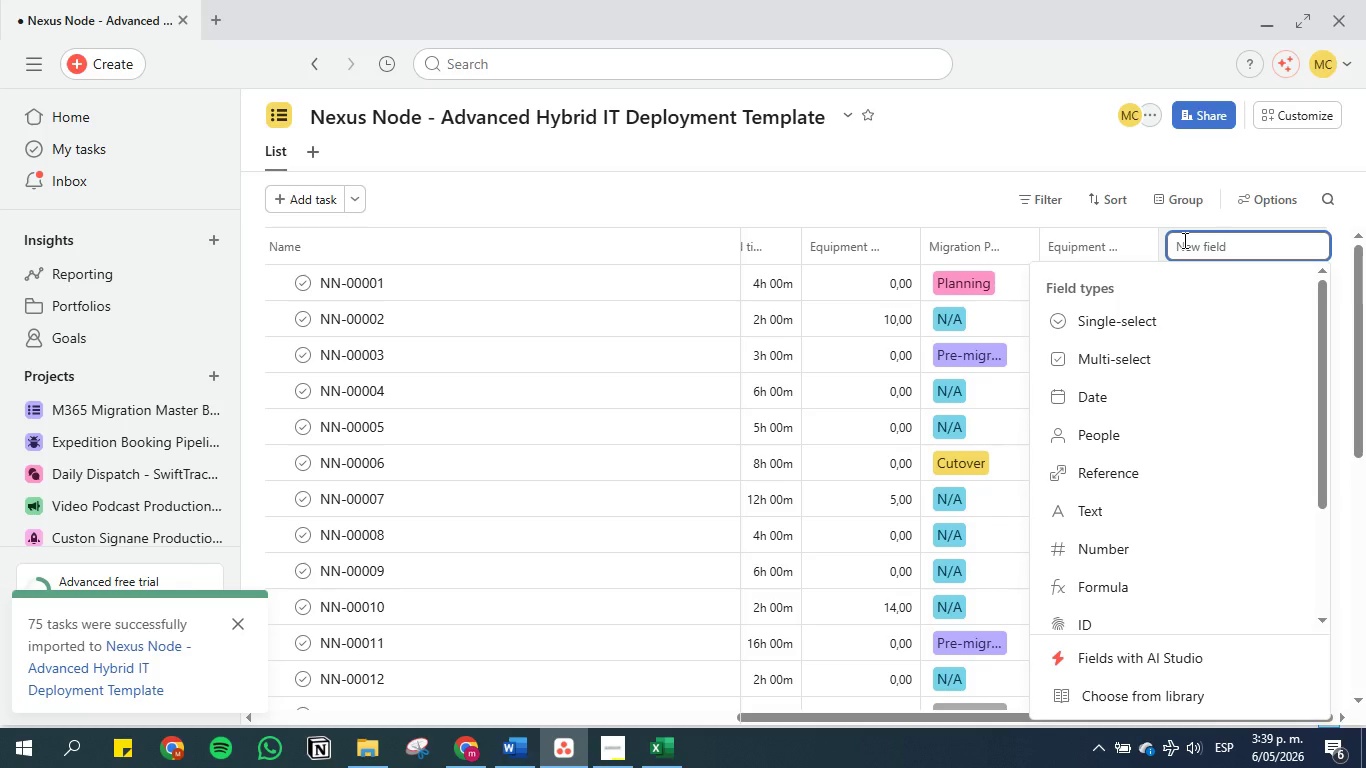 
scroll: coordinate [1136, 438], scroll_direction: down, amount: 2.0
 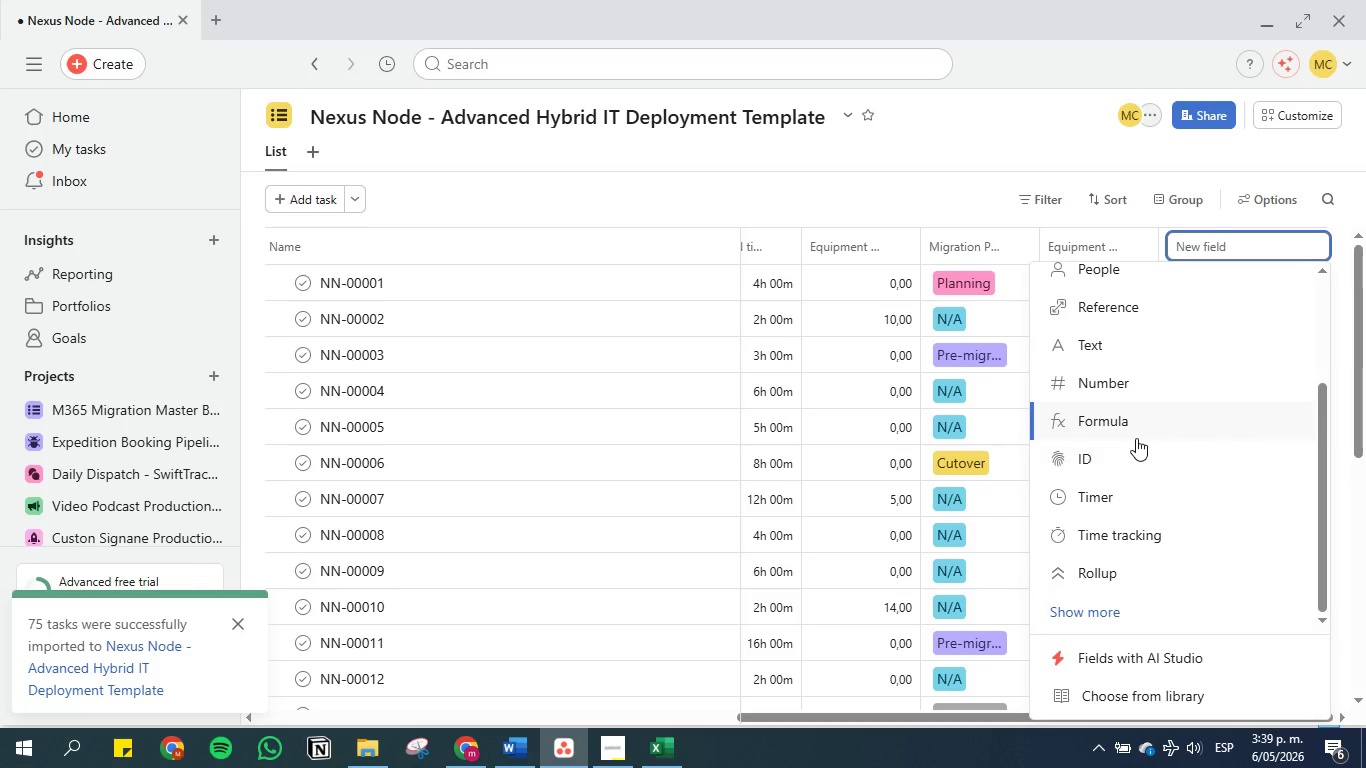 
scroll: coordinate [1136, 438], scroll_direction: up, amount: 5.0
 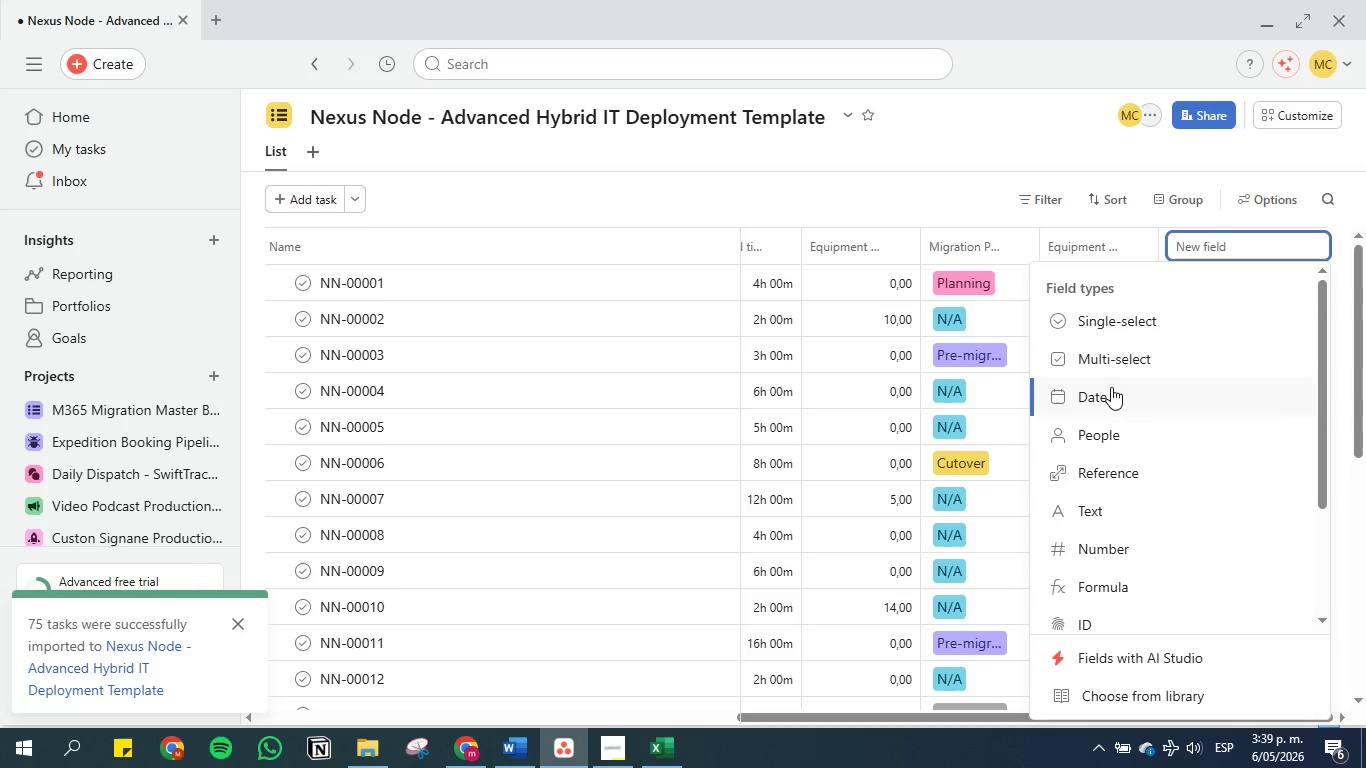 
left_click([1111, 387])
 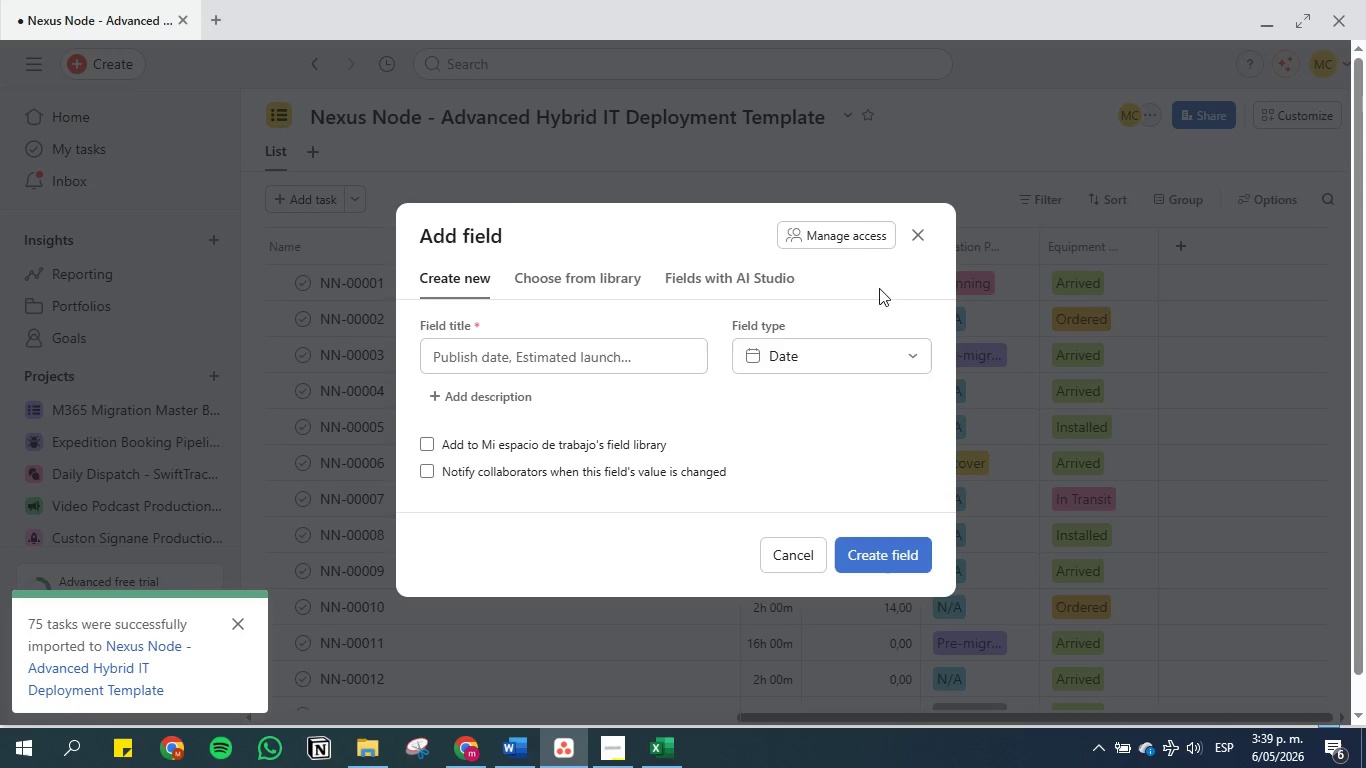 
left_click([917, 232])
 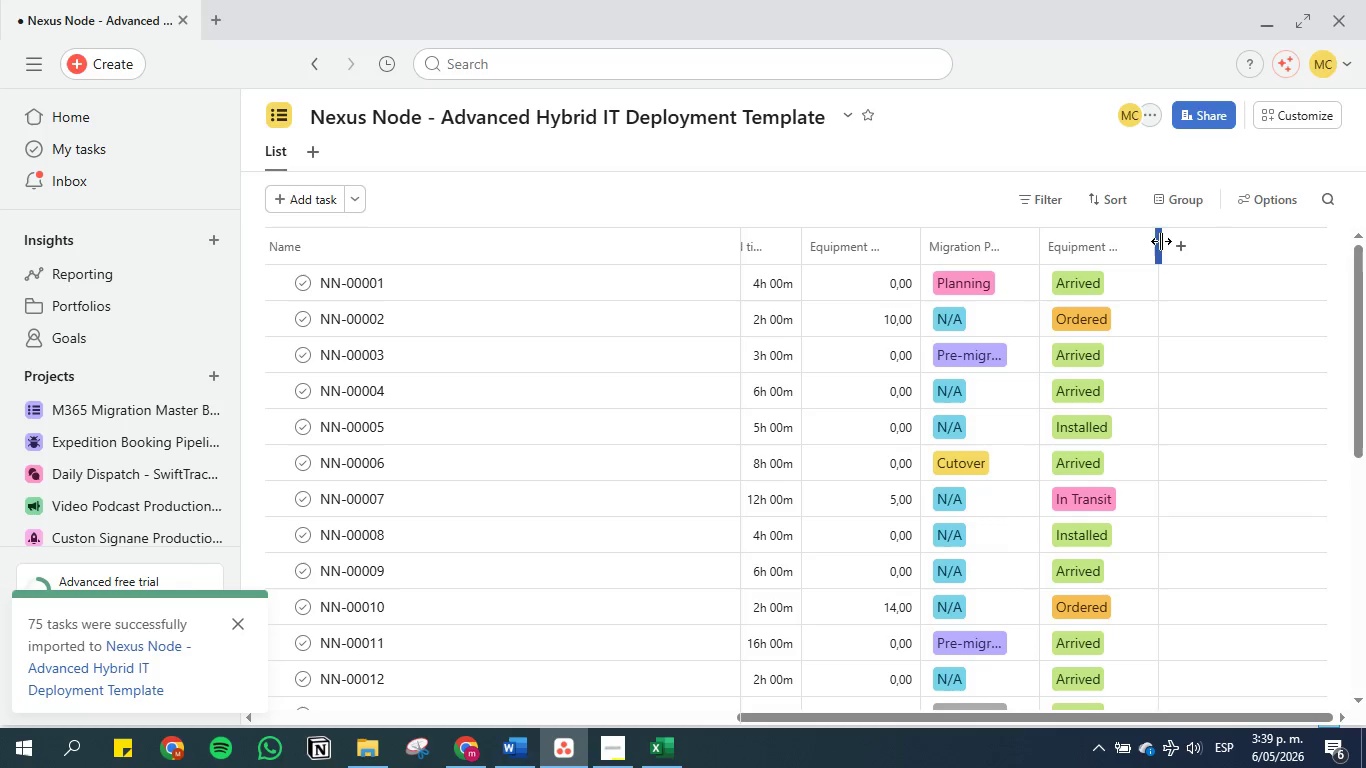 
left_click([1182, 246])
 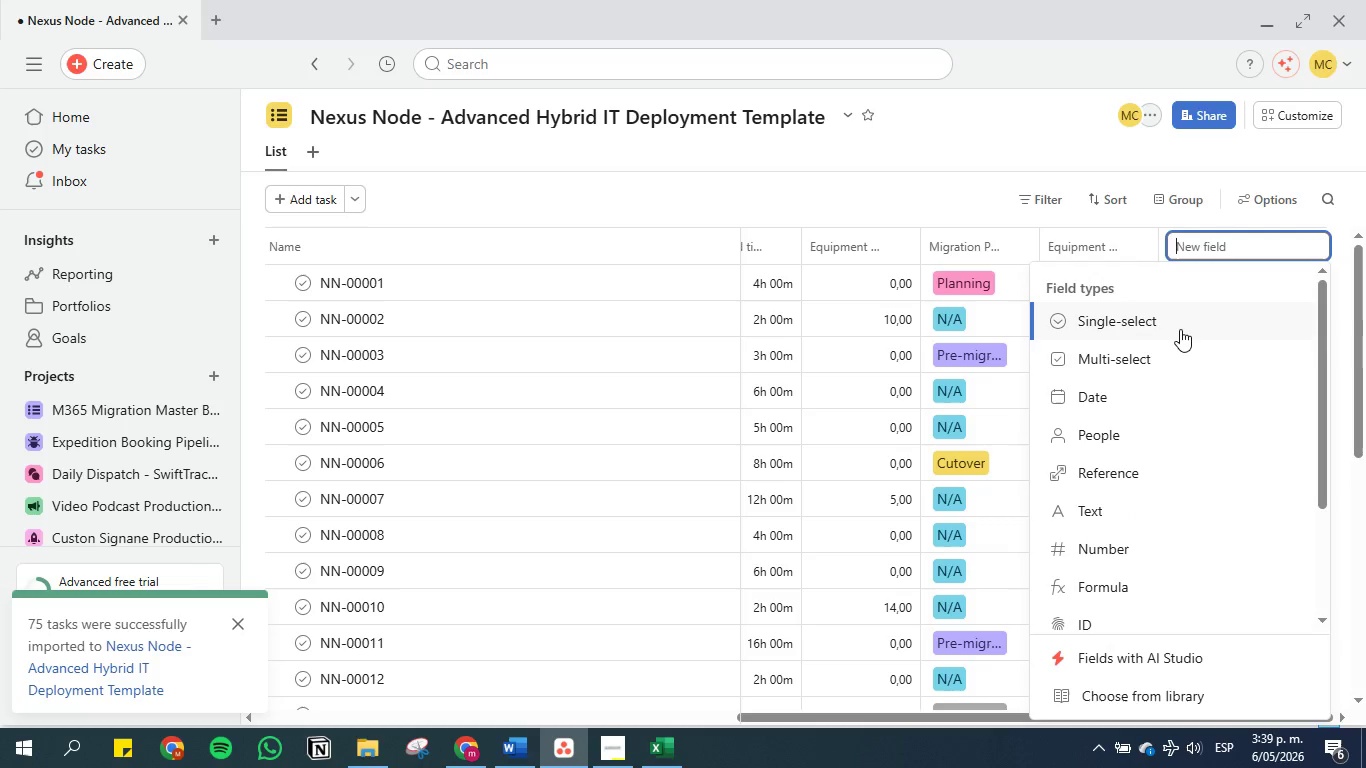 
scroll: coordinate [1180, 329], scroll_direction: down, amount: 2.0
 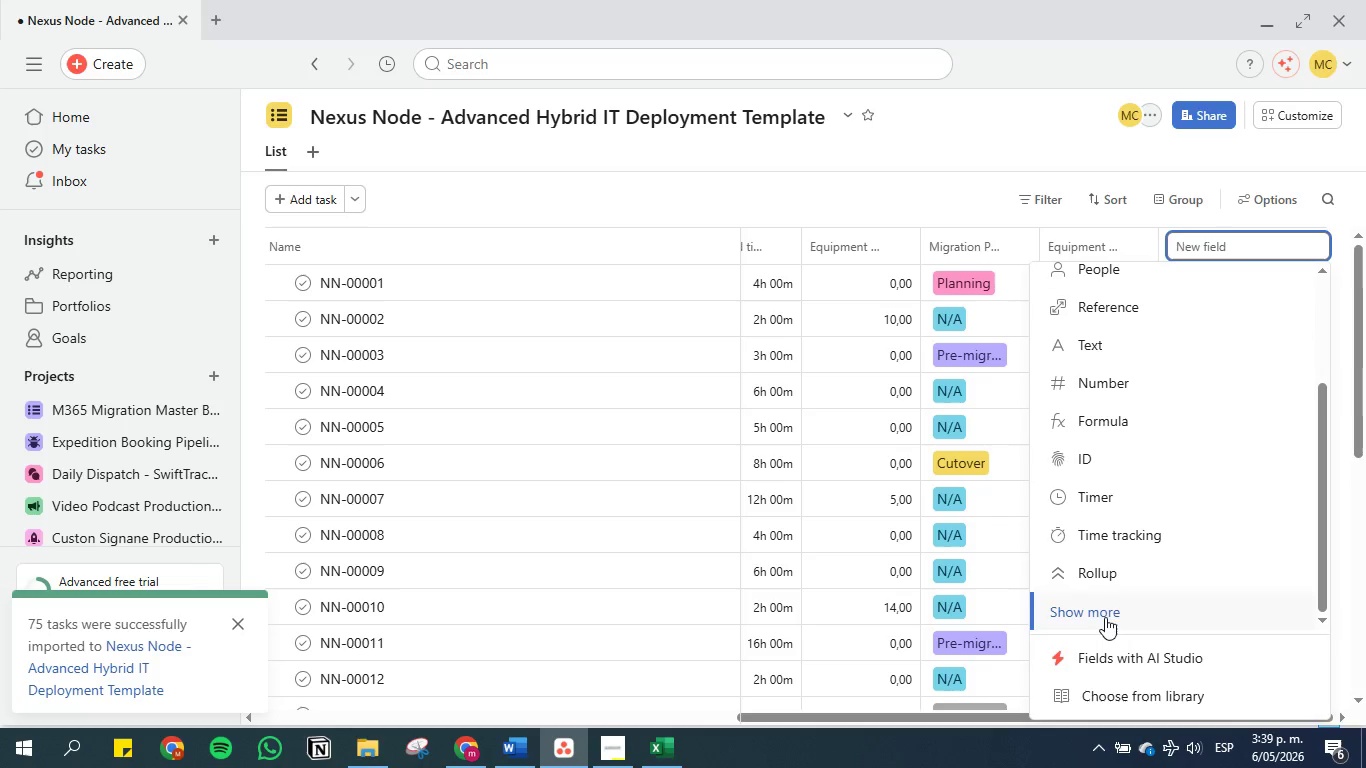 
left_click([1105, 618])
 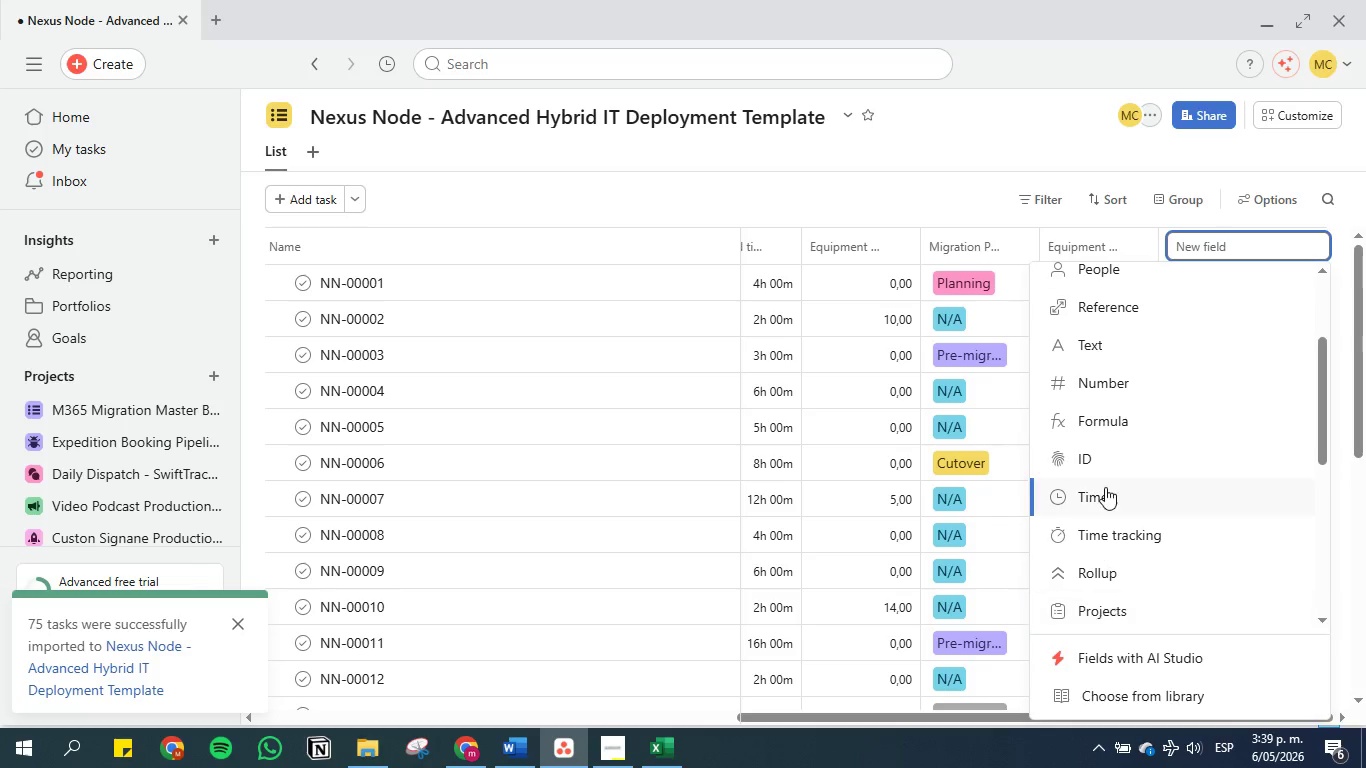 
scroll: coordinate [1157, 516], scroll_direction: down, amount: 8.0
 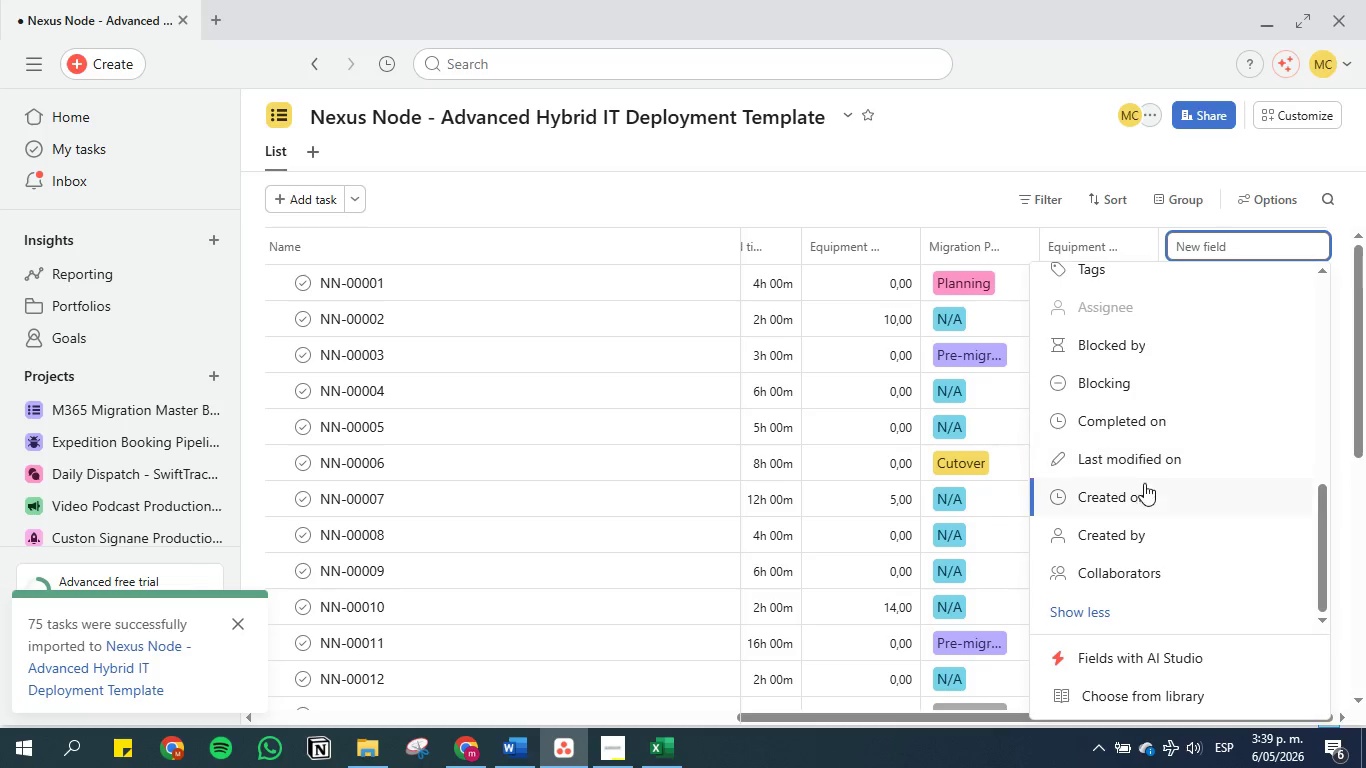 
scroll: coordinate [1135, 401], scroll_direction: up, amount: 11.0
 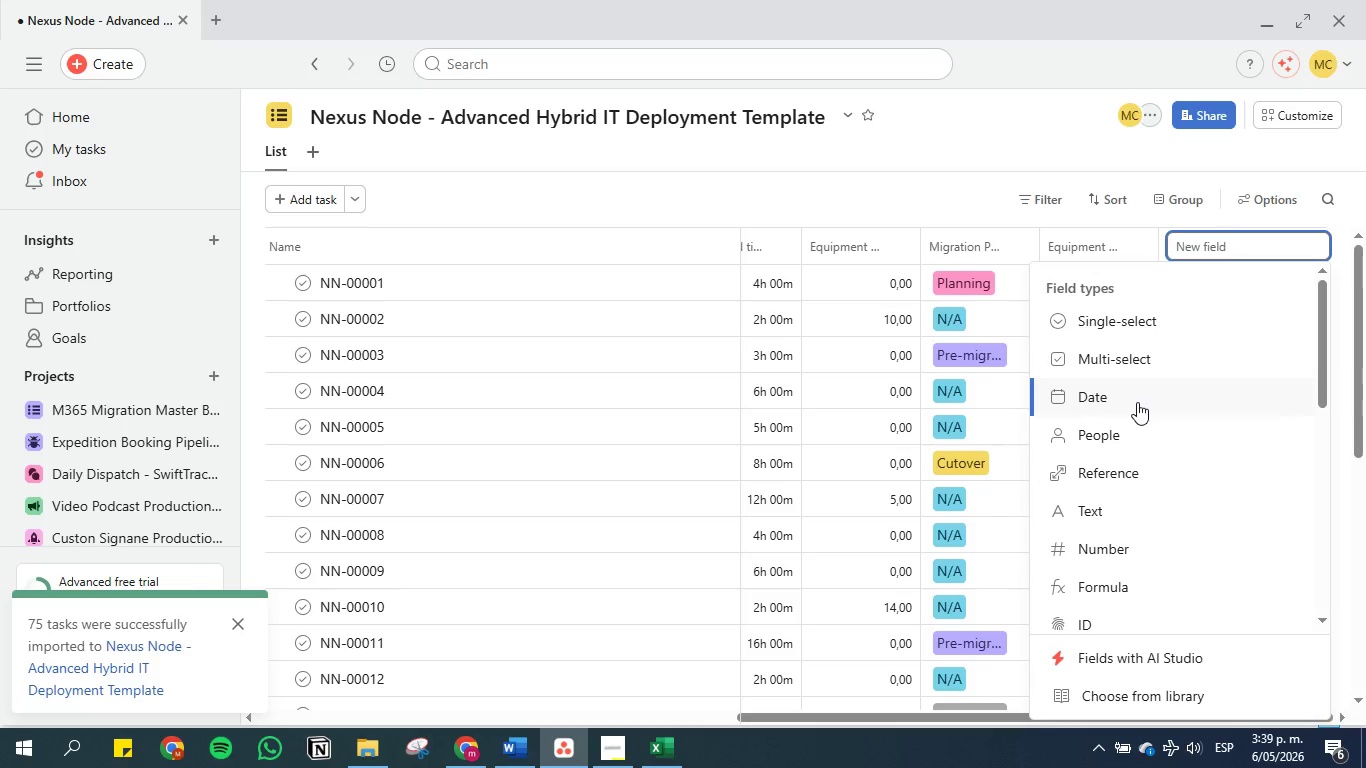 
wait(7.26)
 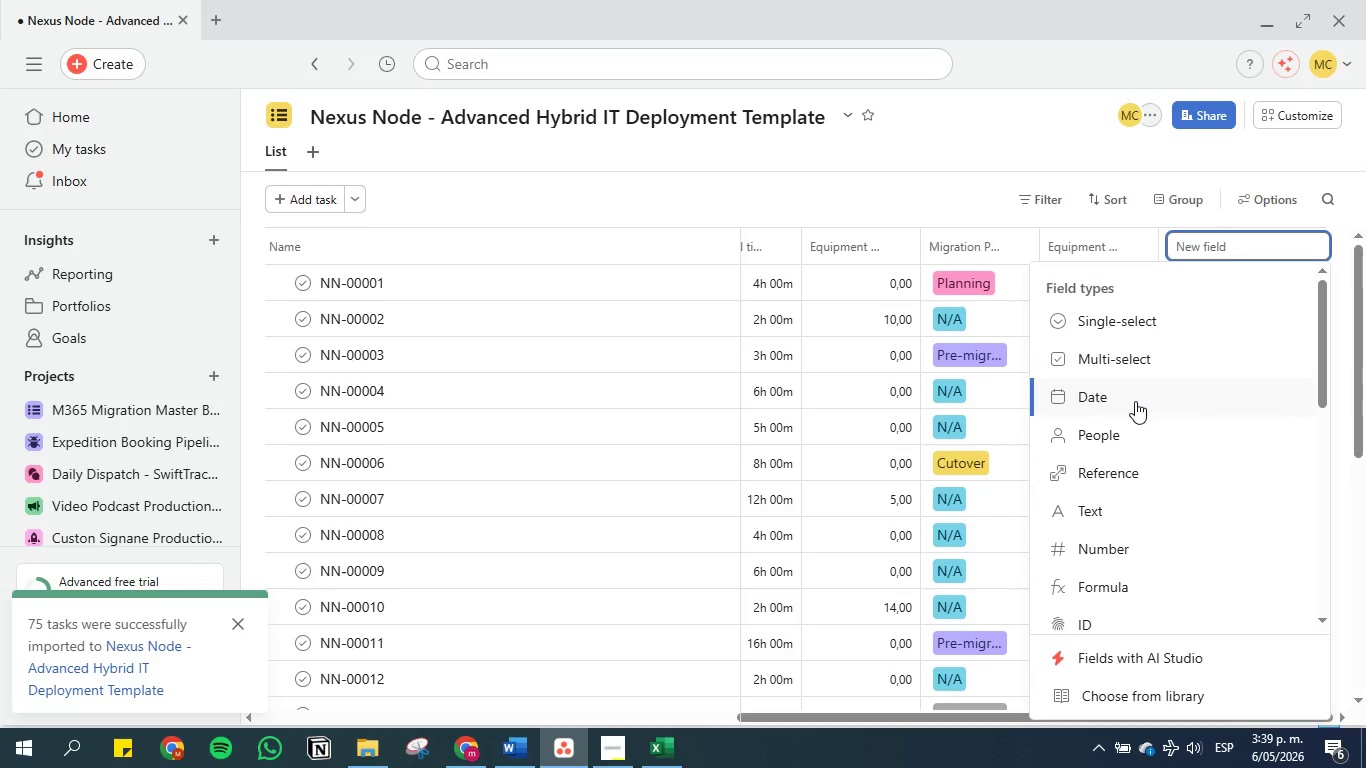 
left_click([864, 198])
 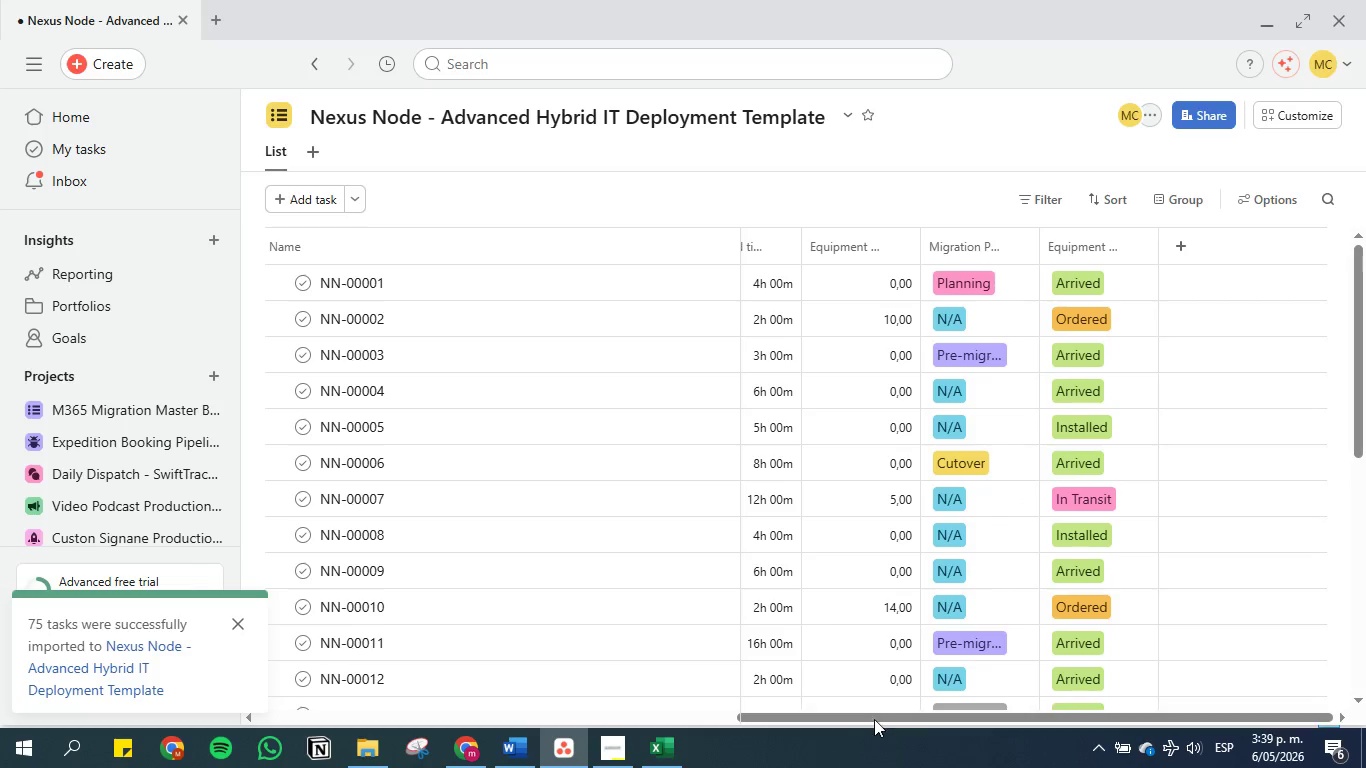 
left_click_drag(start_coordinate=[874, 719], to_coordinate=[305, 702])
 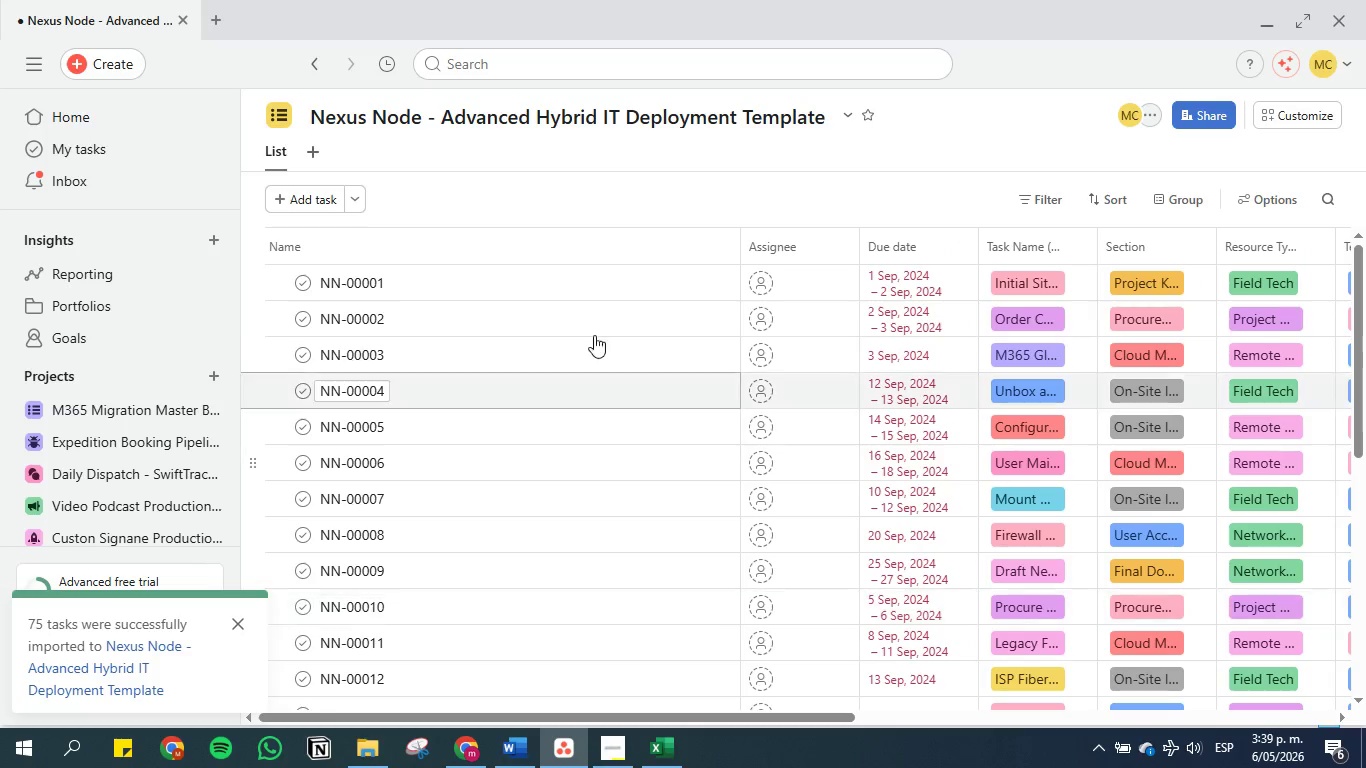 
mouse_move([691, 322])
 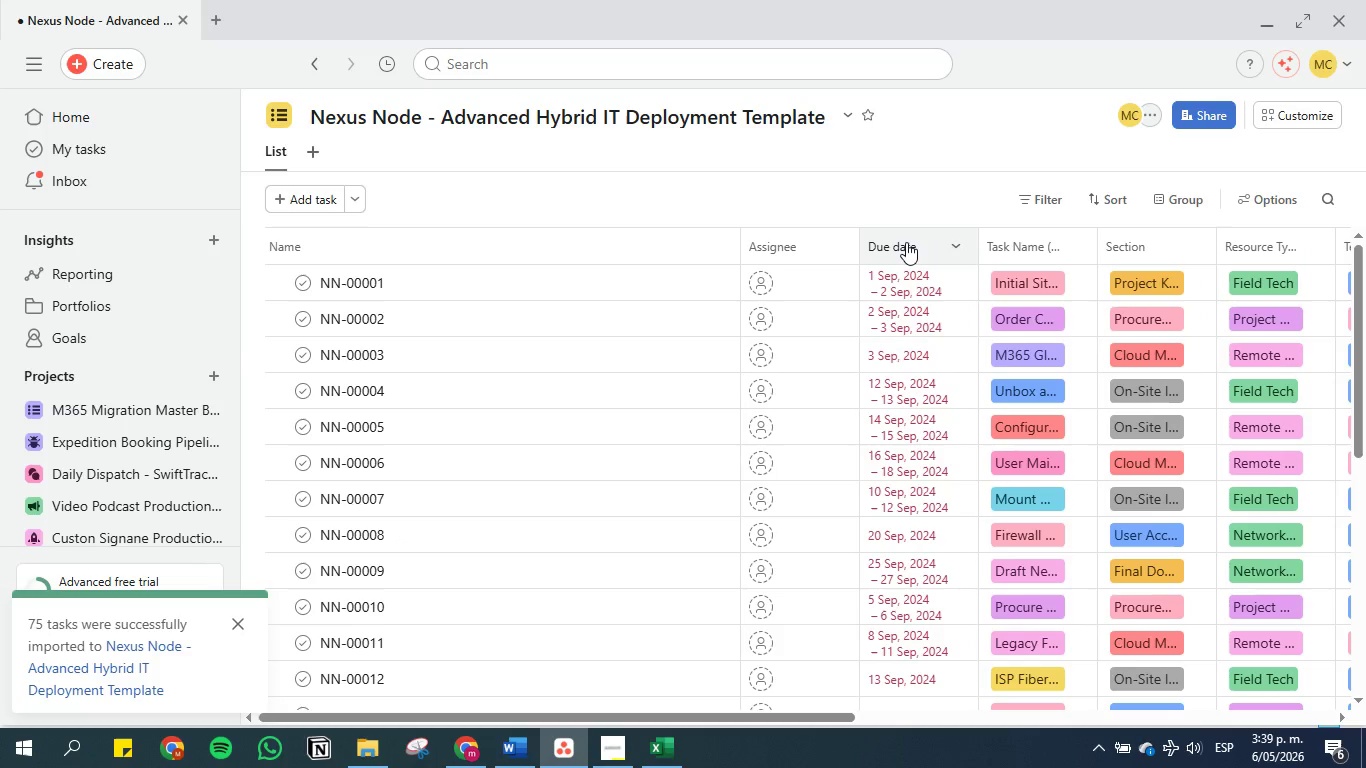 
left_click([906, 242])
 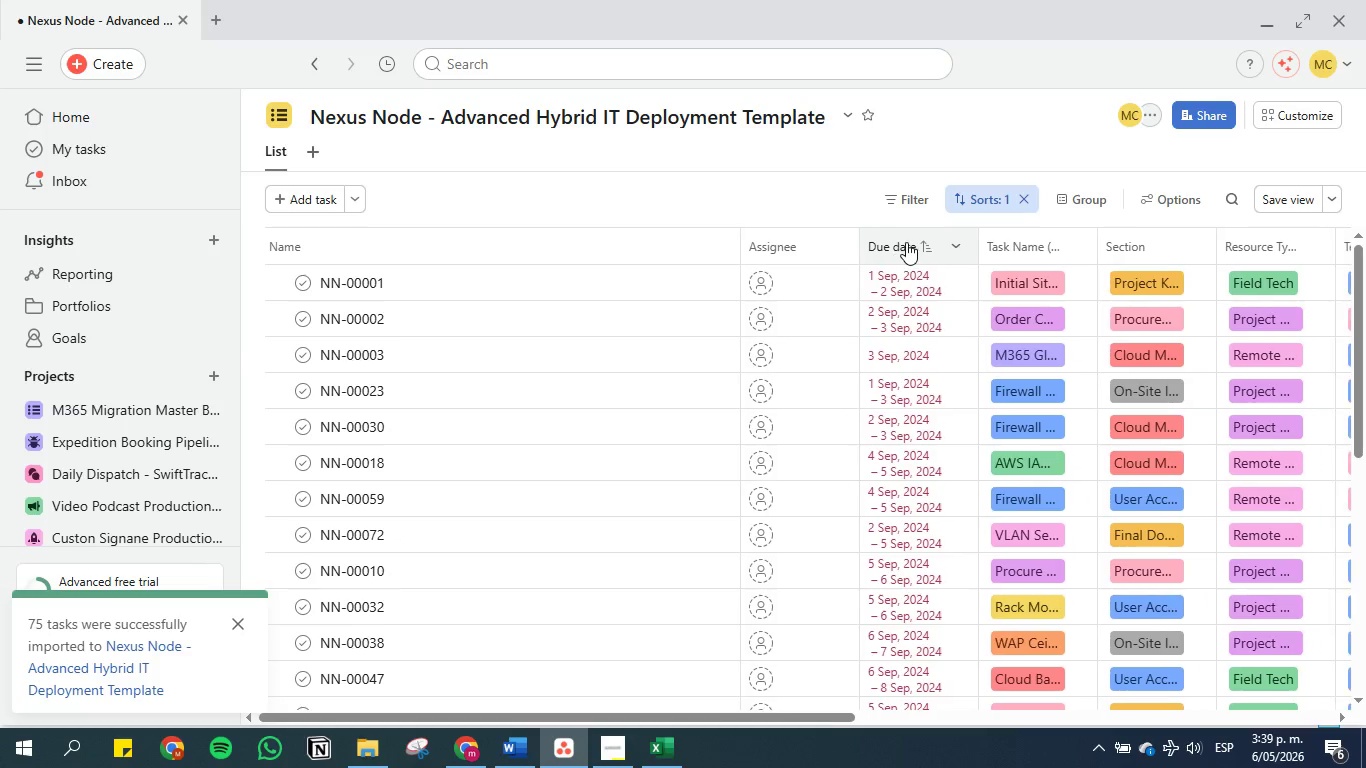 
left_click([906, 242])
 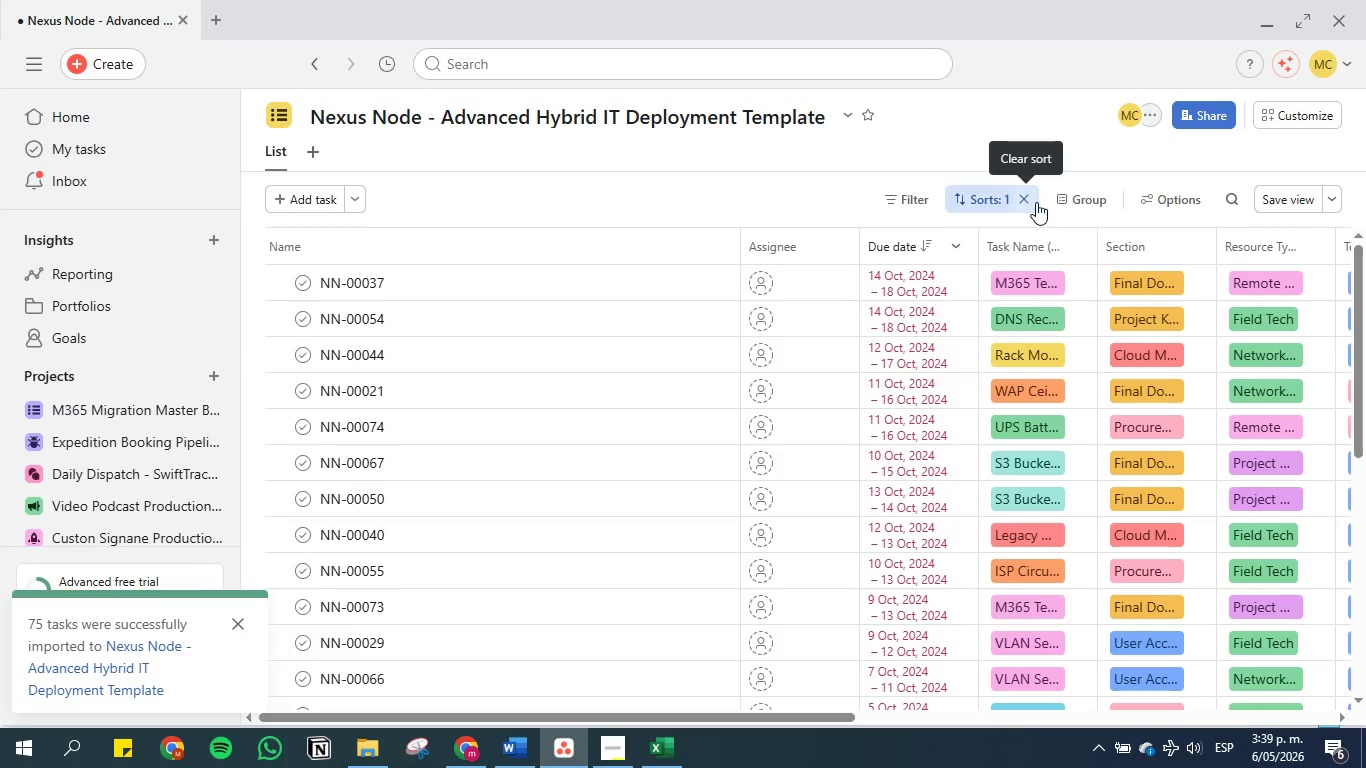 
left_click([1028, 197])
 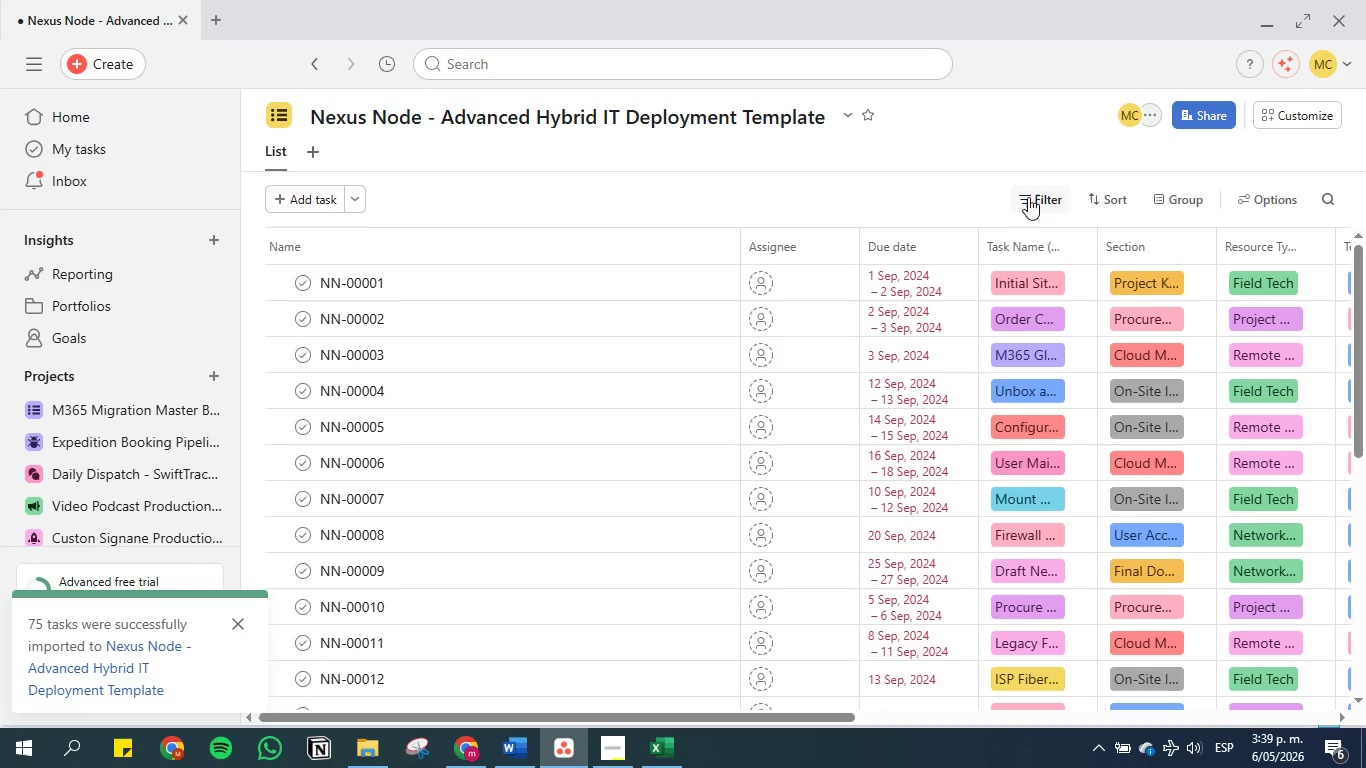 
wait(8.12)
 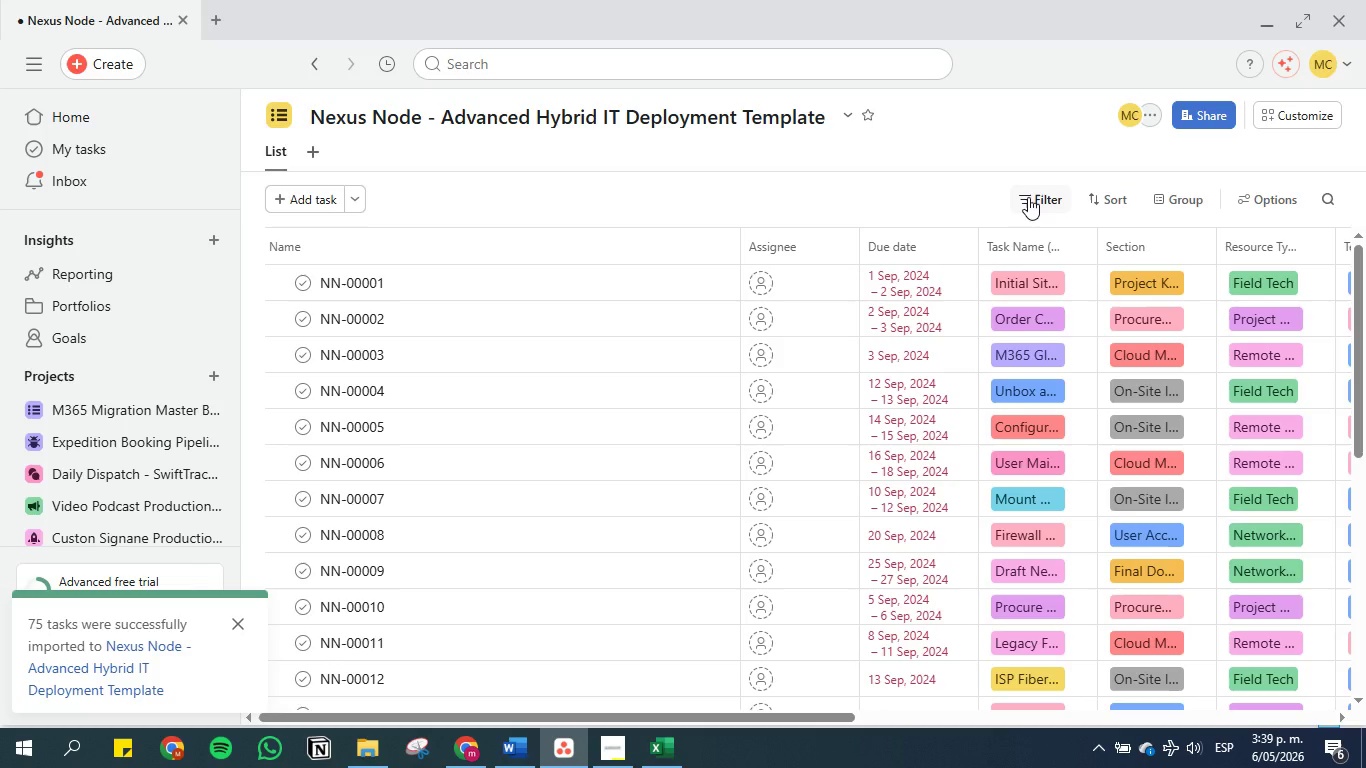 
left_click([233, 625])
 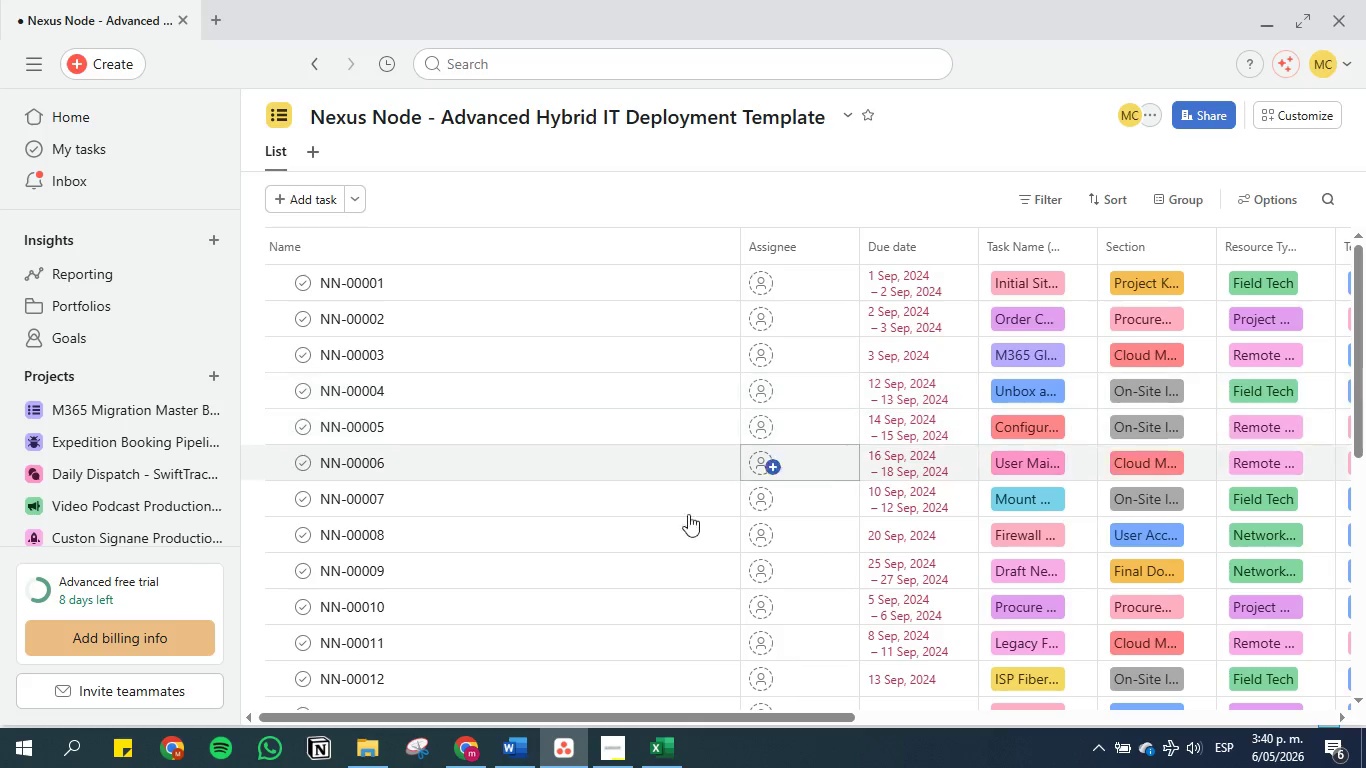 
wait(7.31)
 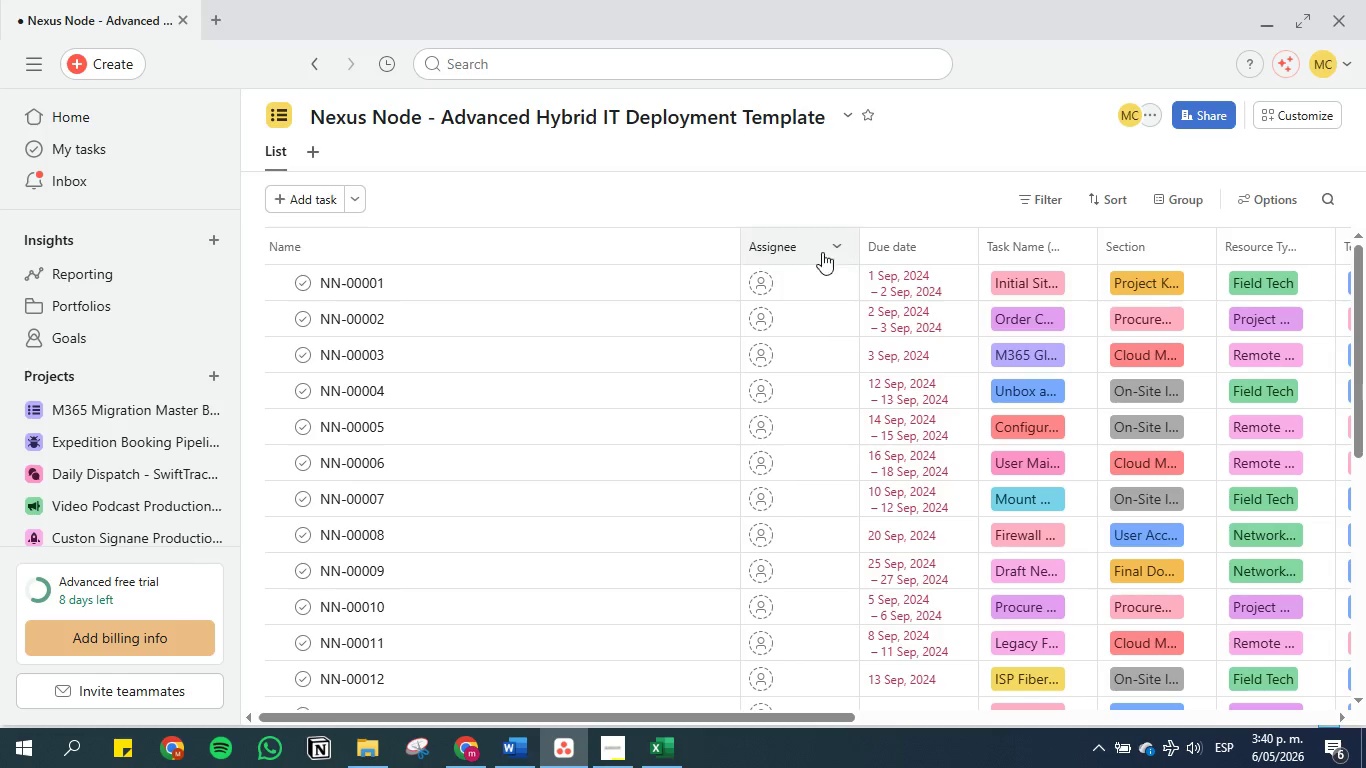 
left_click([646, 735])
 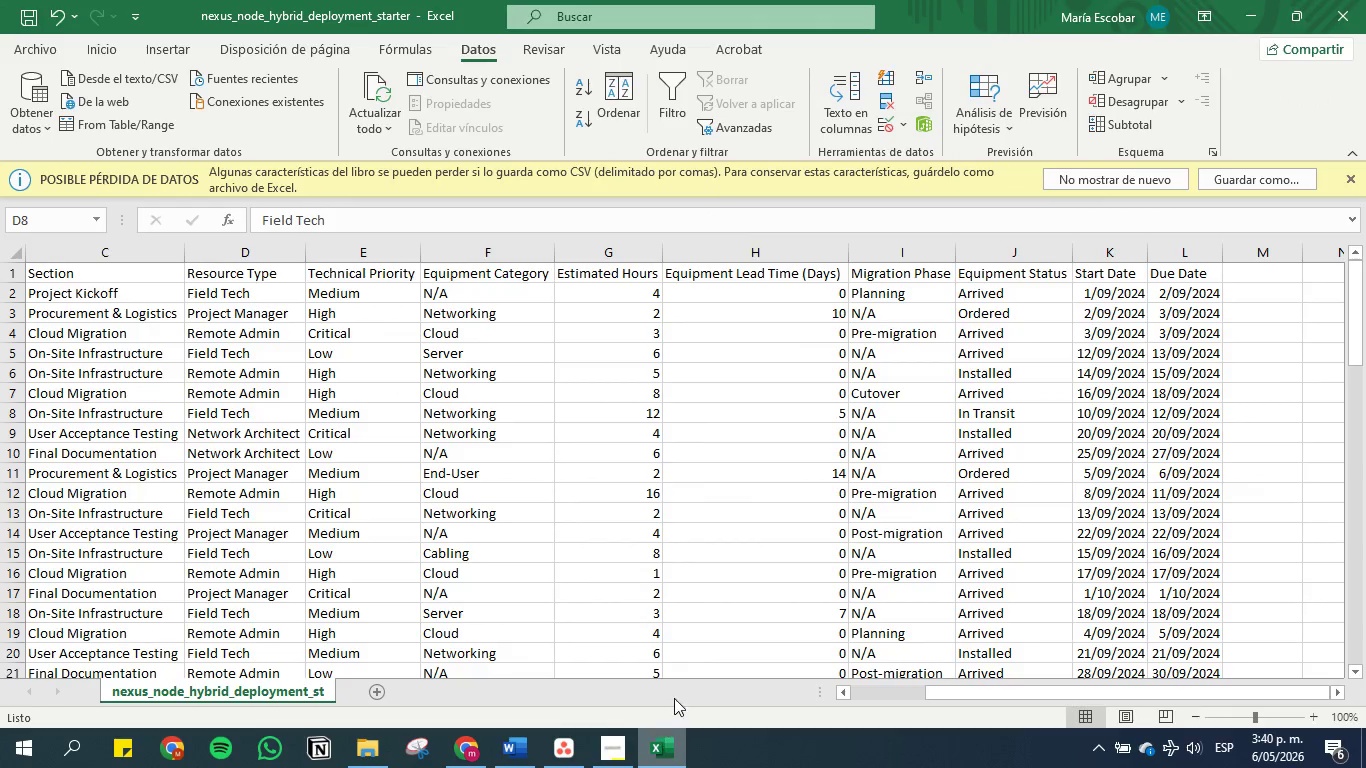 
wait(8.03)
 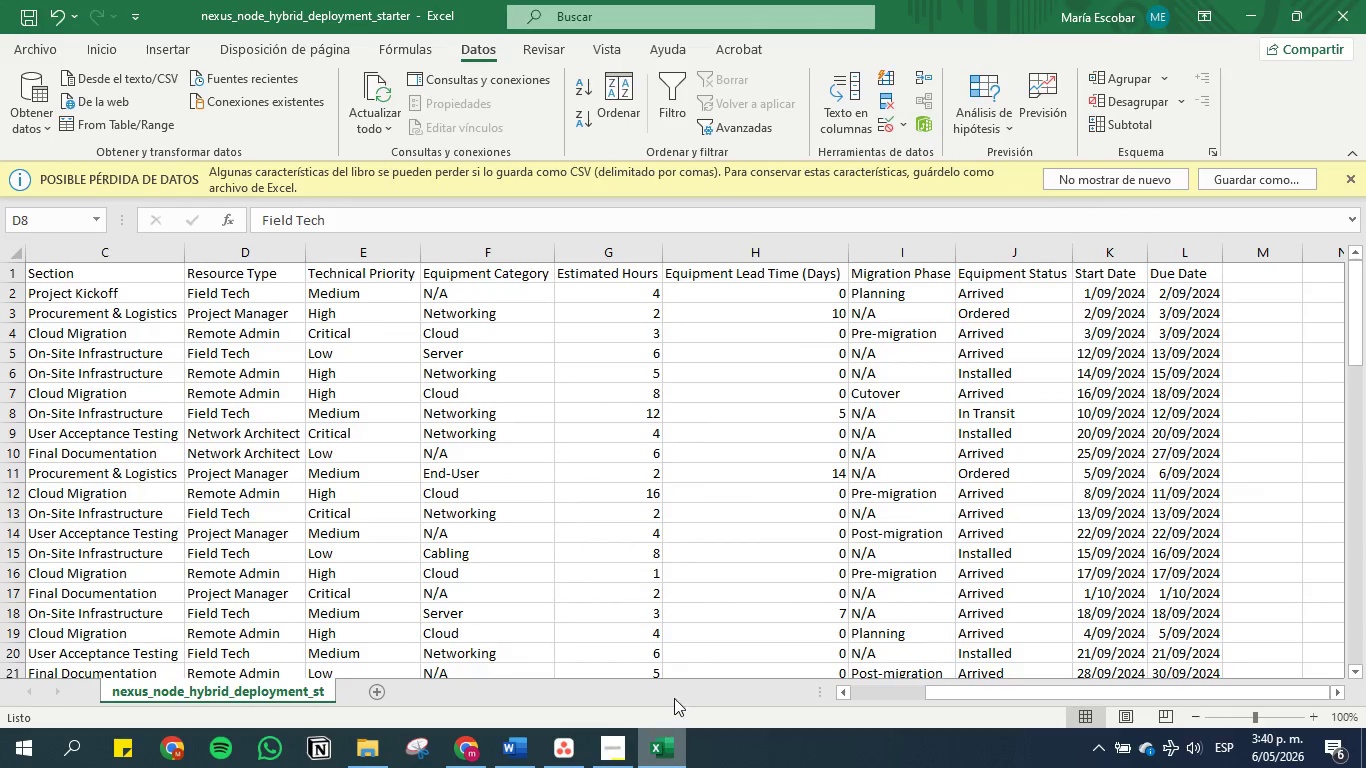 
left_click([512, 754])
 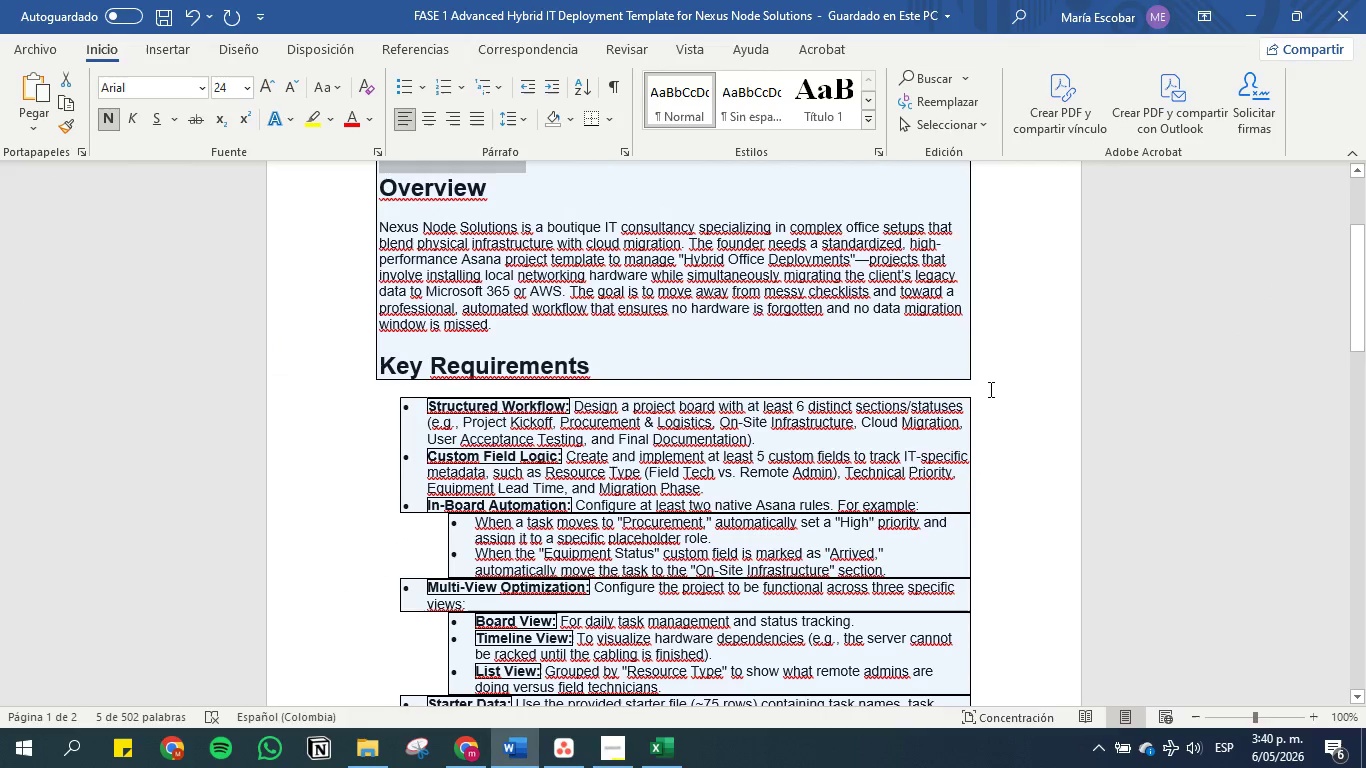 
wait(10.27)
 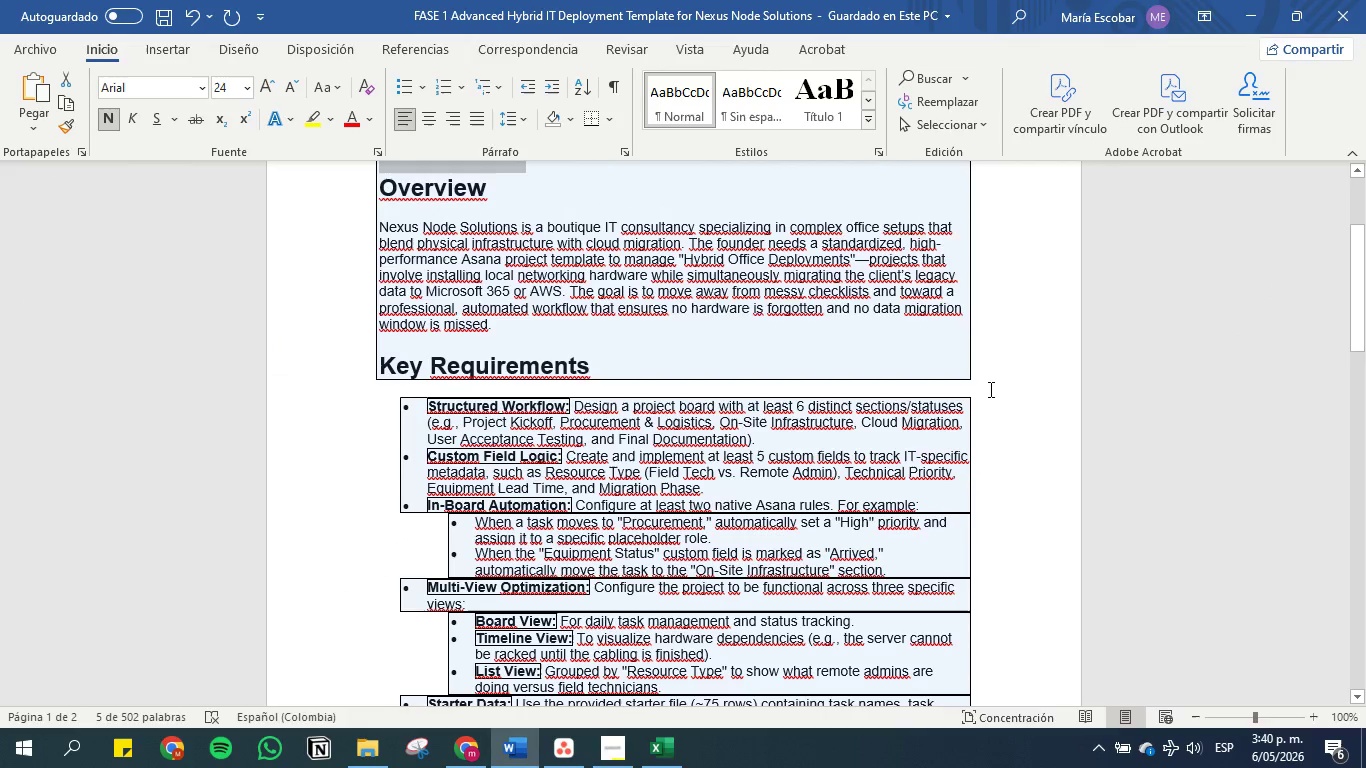 
left_click([565, 750])
 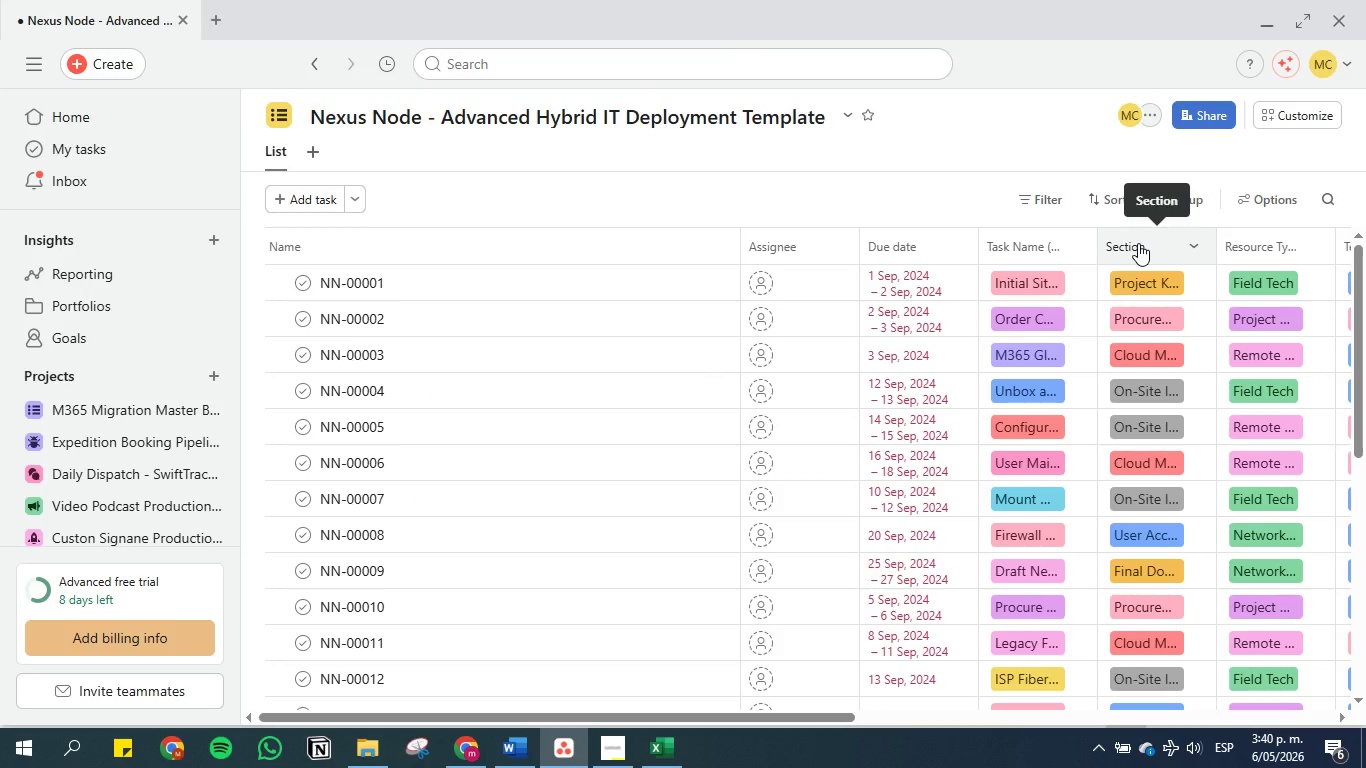 
left_click_drag(start_coordinate=[1138, 243], to_coordinate=[984, 244])
 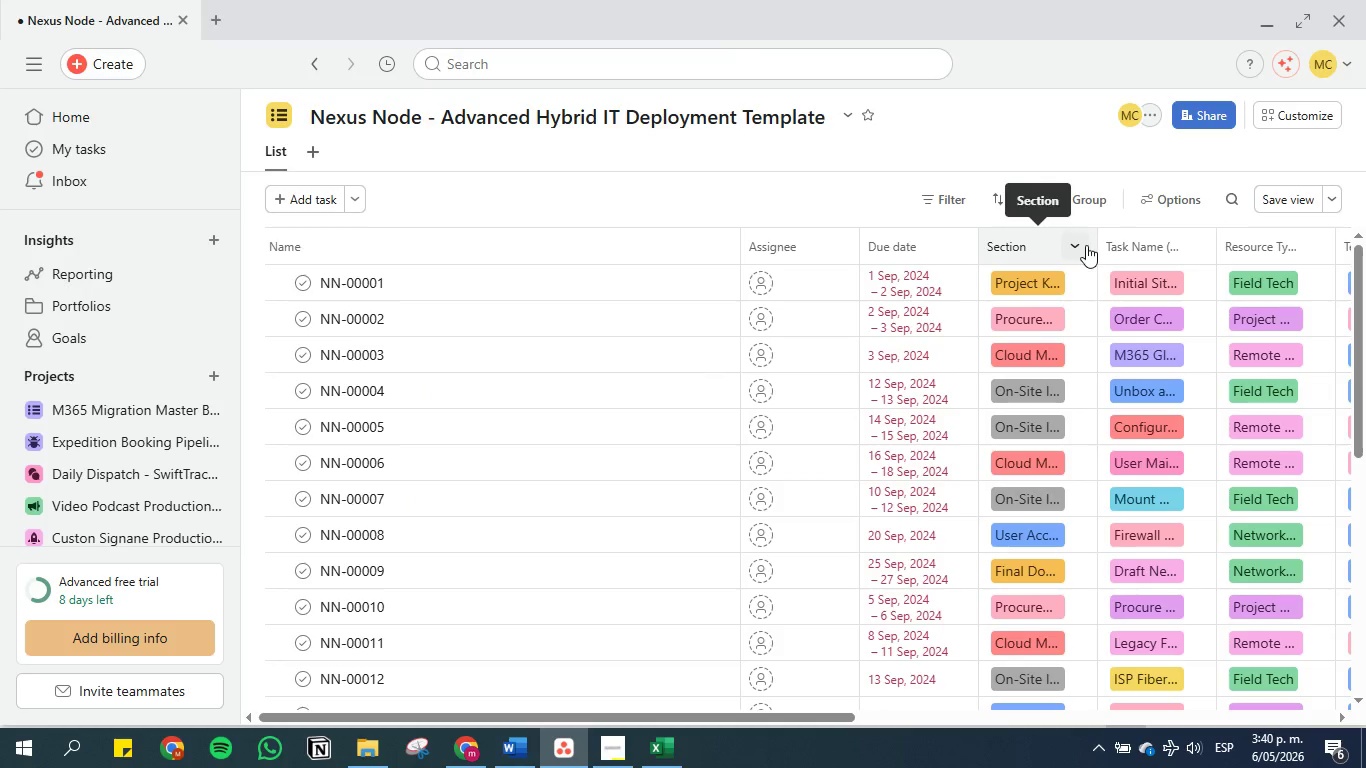 
left_click([1077, 245])
 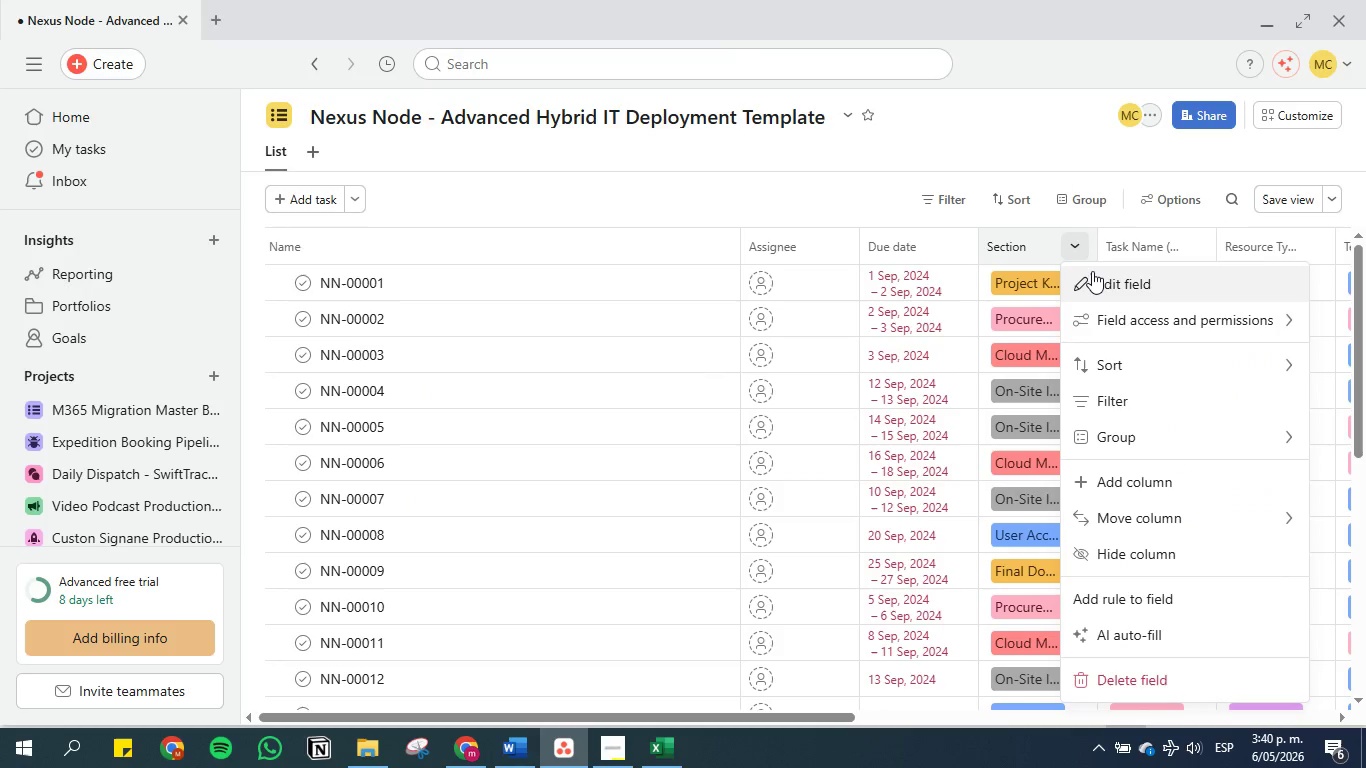 
left_click([1095, 273])
 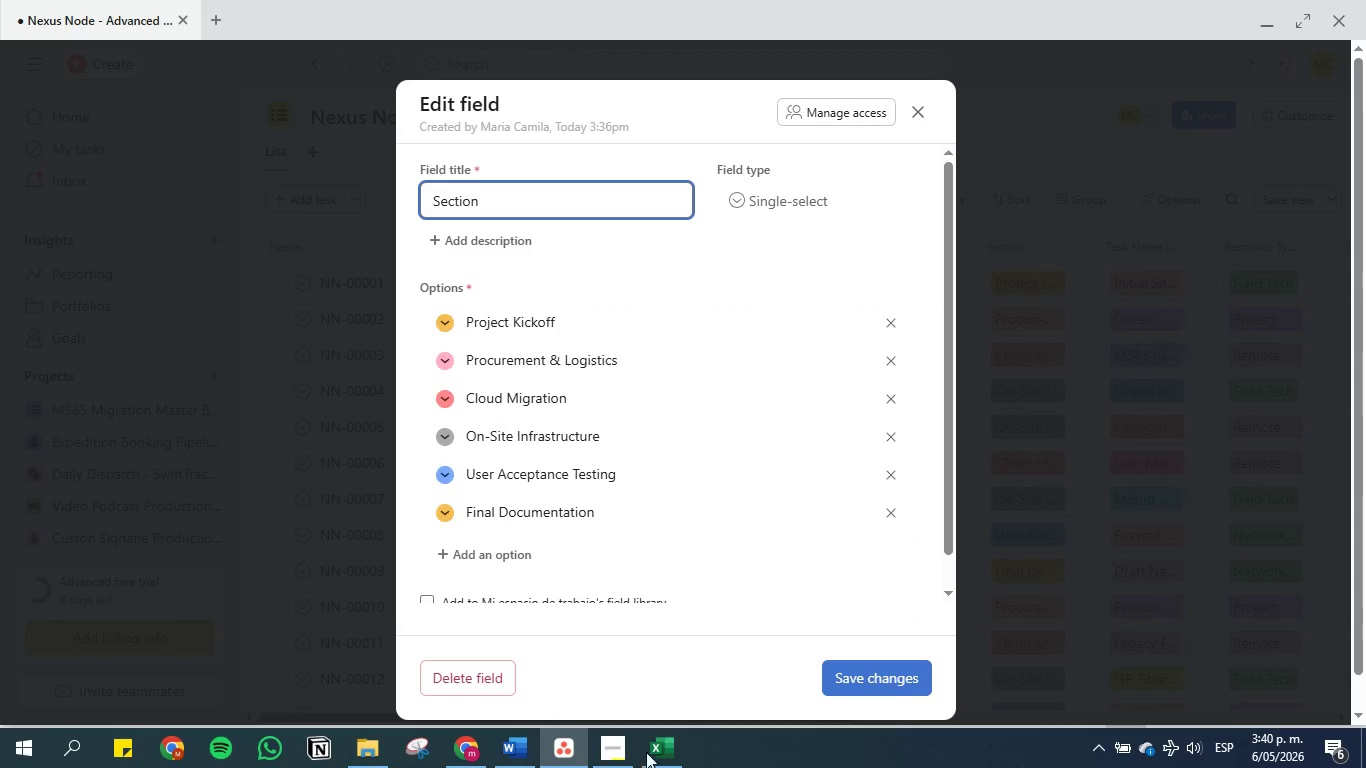 
left_click([520, 750])
 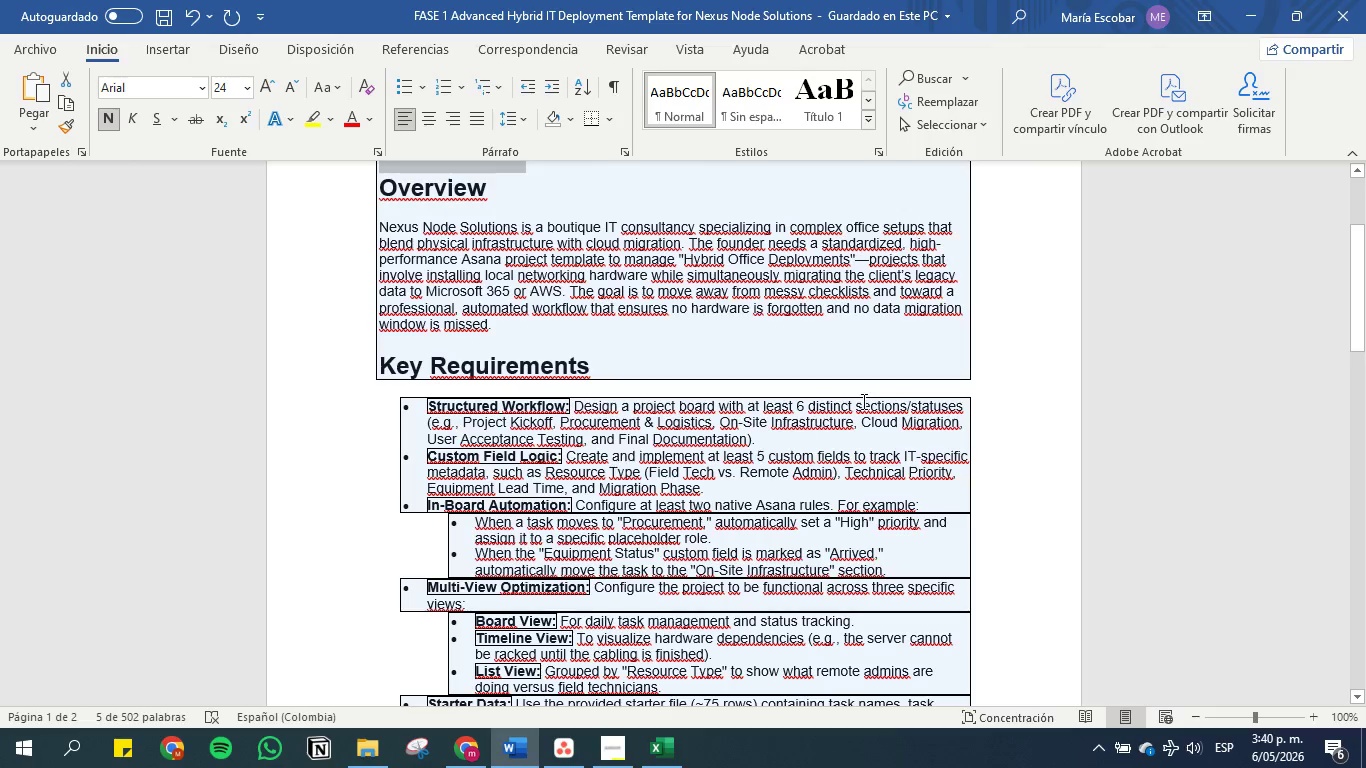 
left_click_drag(start_coordinate=[856, 403], to_coordinate=[947, 402])
 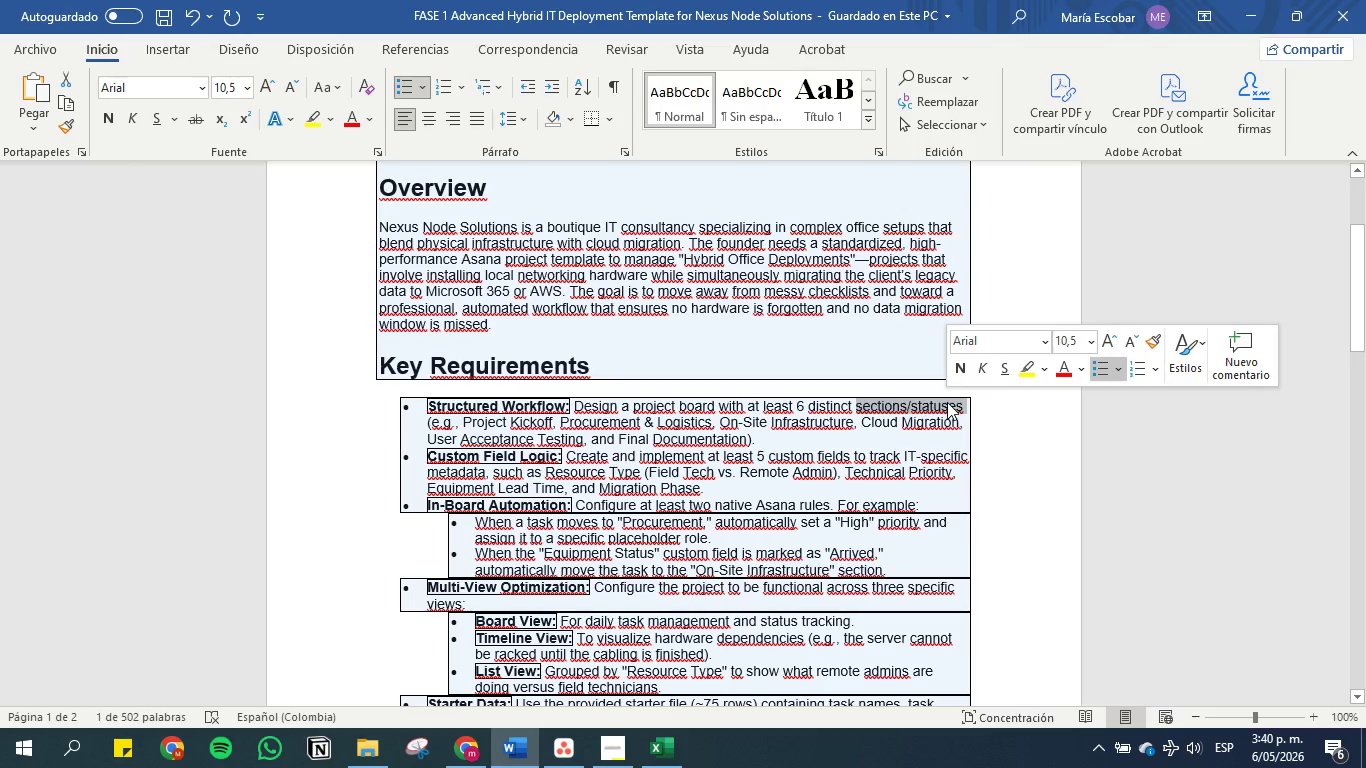 
key(Control+C)
 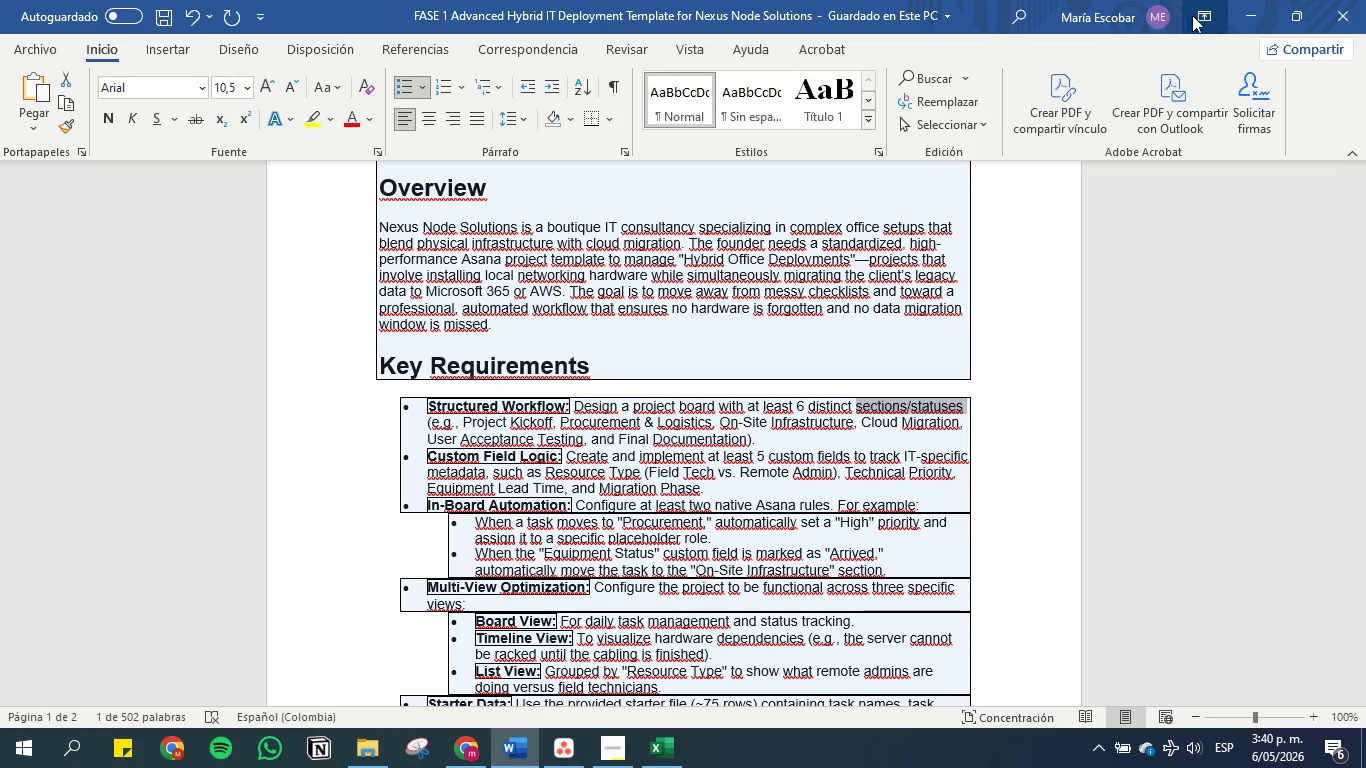 
left_click([1256, 12])
 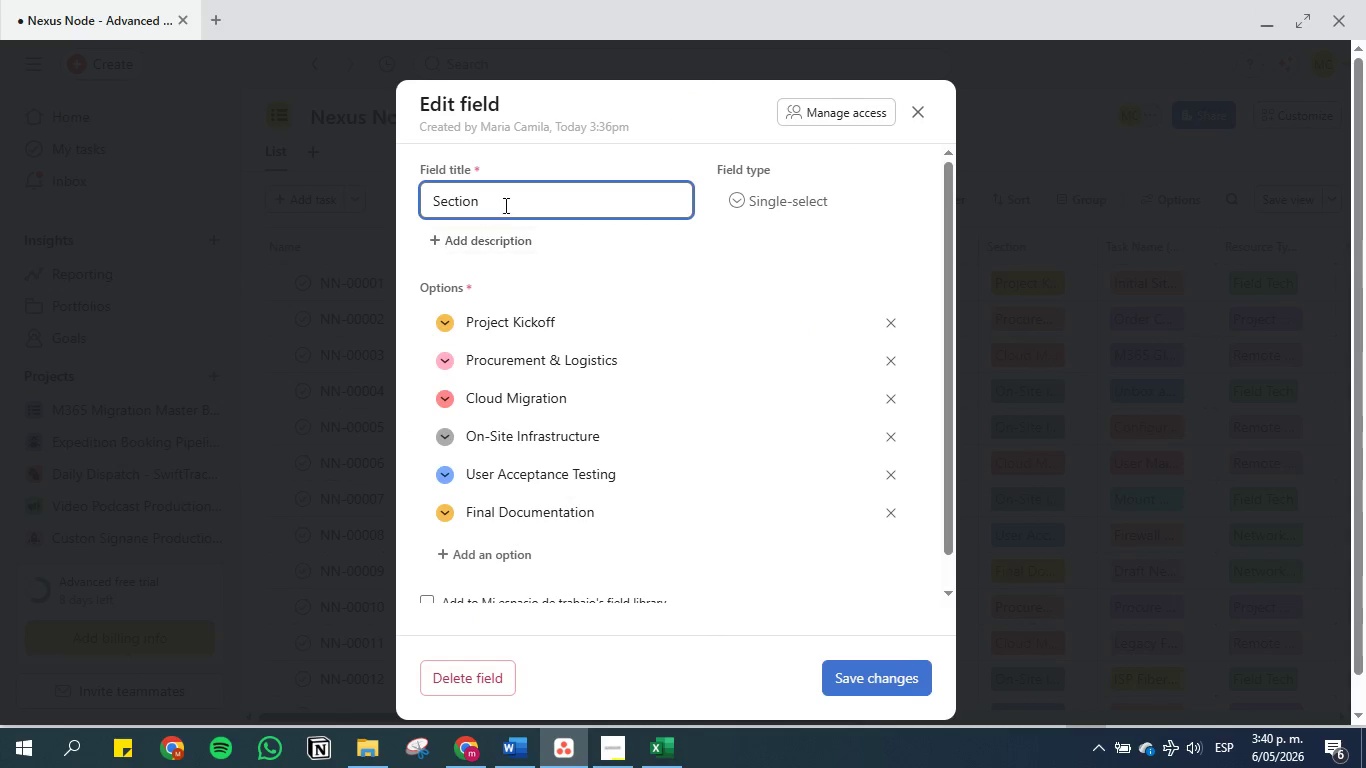 
left_click_drag(start_coordinate=[506, 204], to_coordinate=[387, 198])
 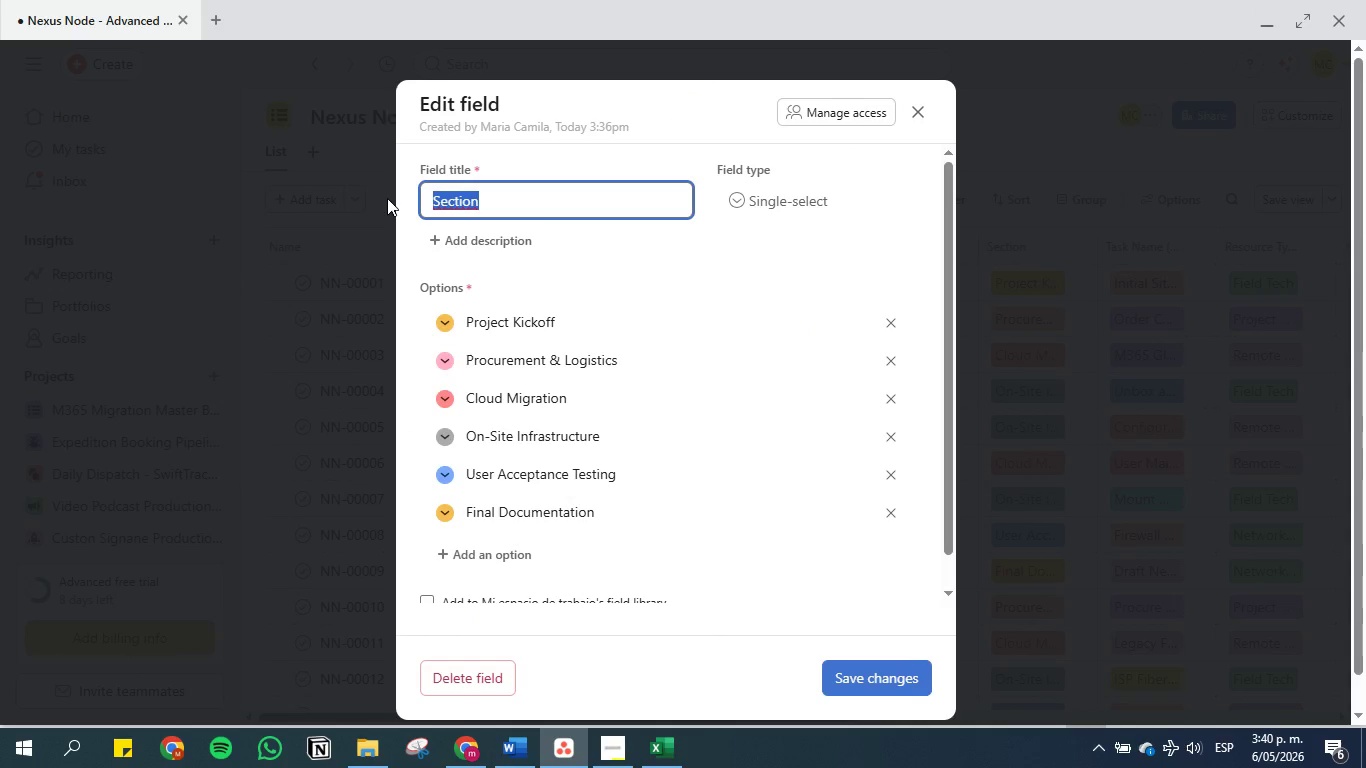 
key(Control+V)
 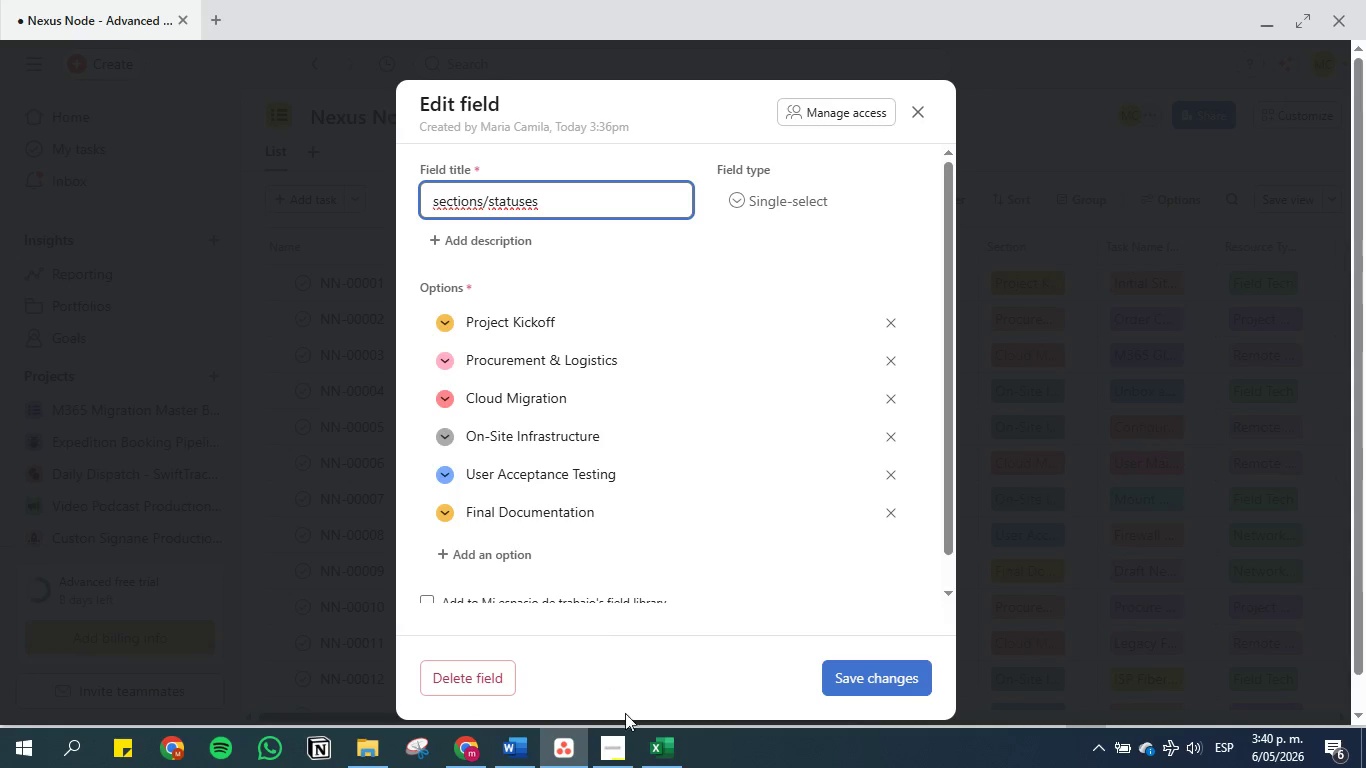 
left_click([518, 750])
 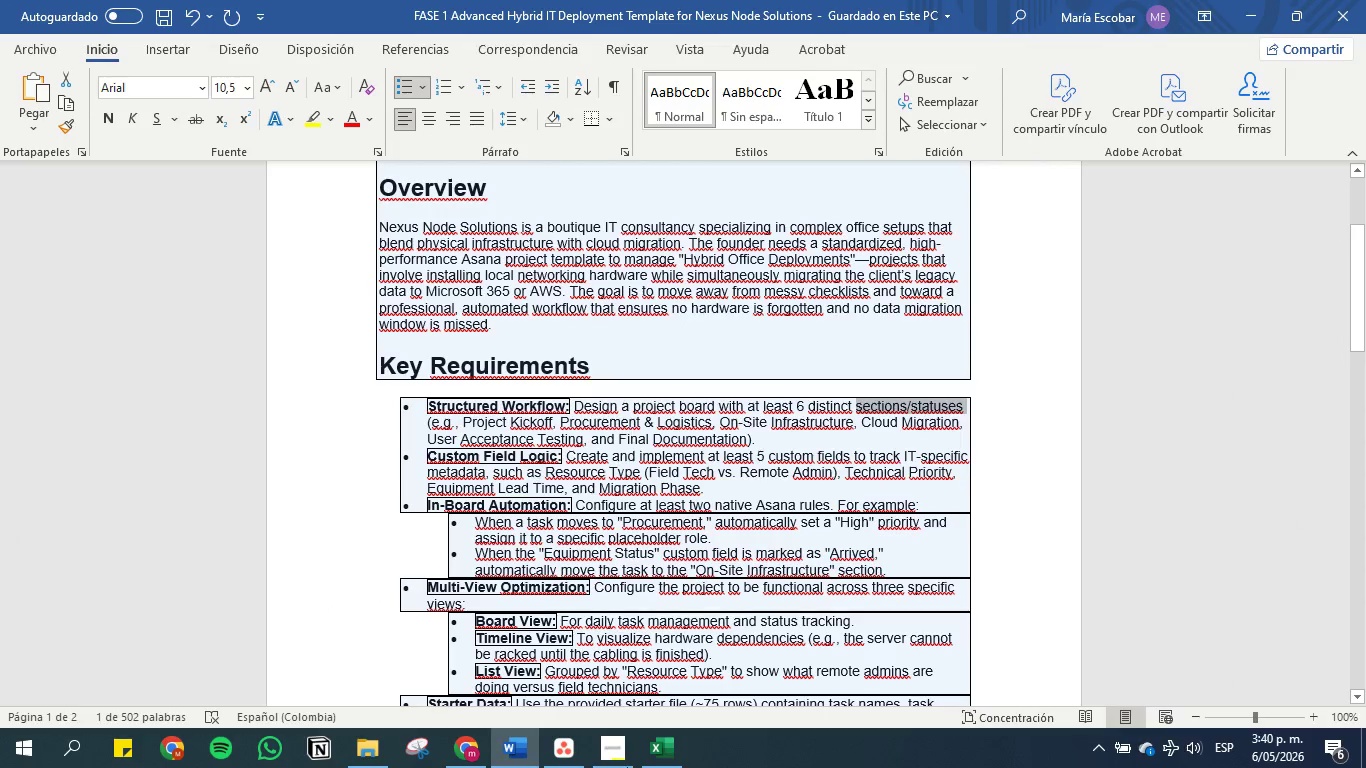 
wait(5.02)
 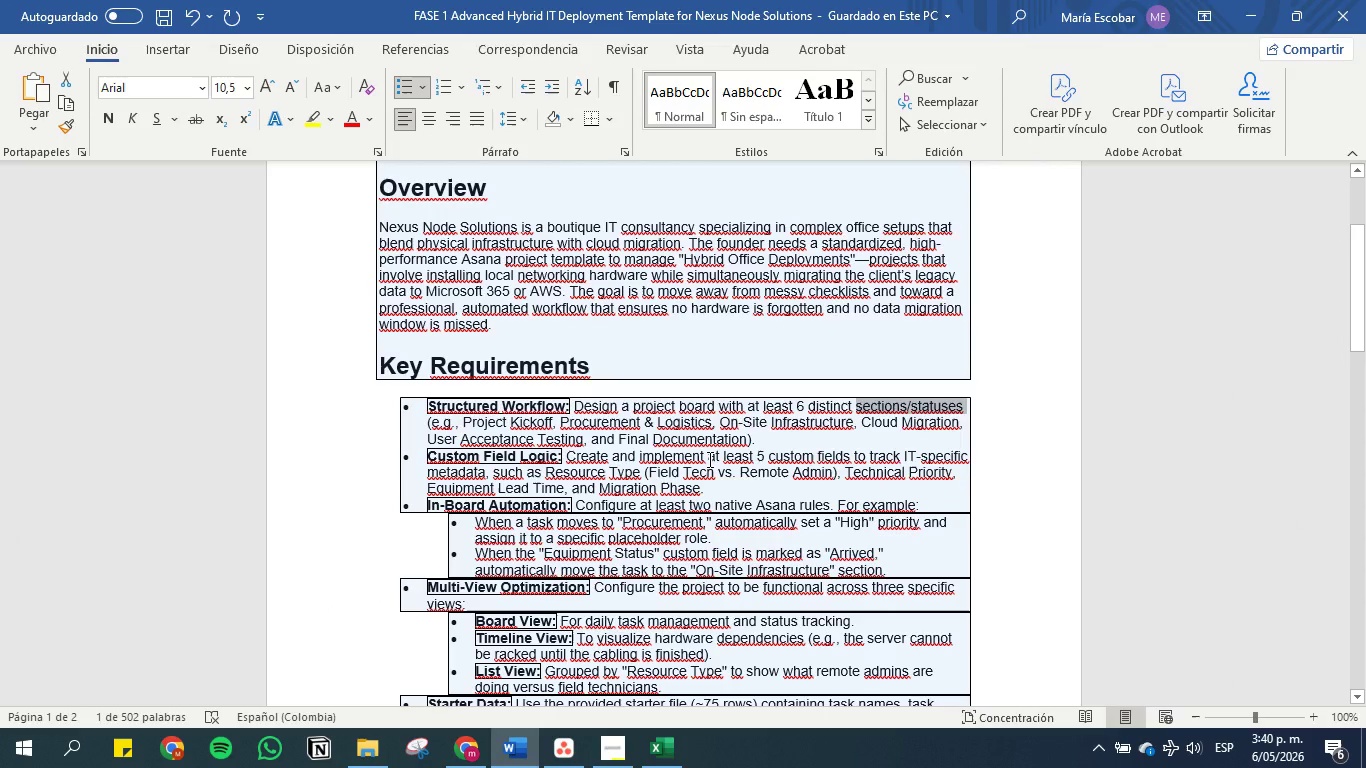 
left_click([653, 755])
 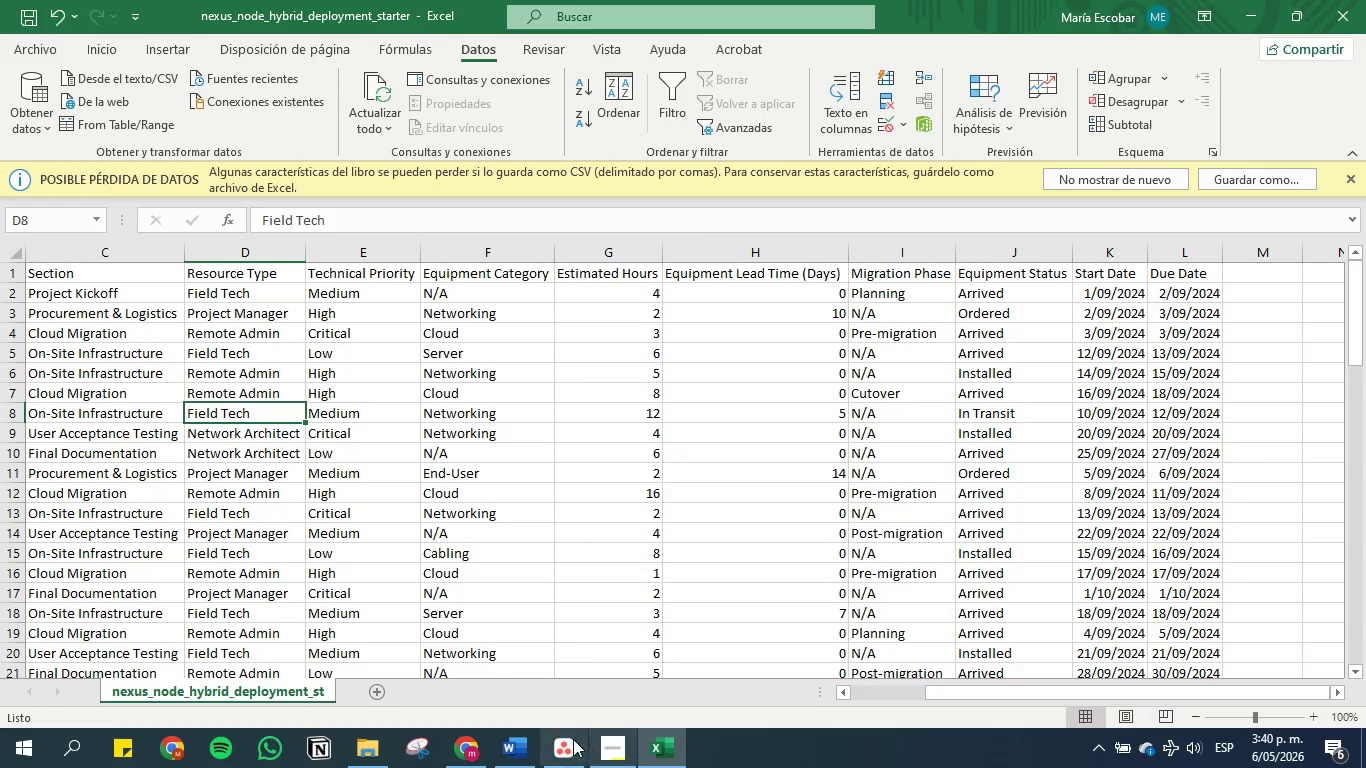 
left_click([558, 739])
 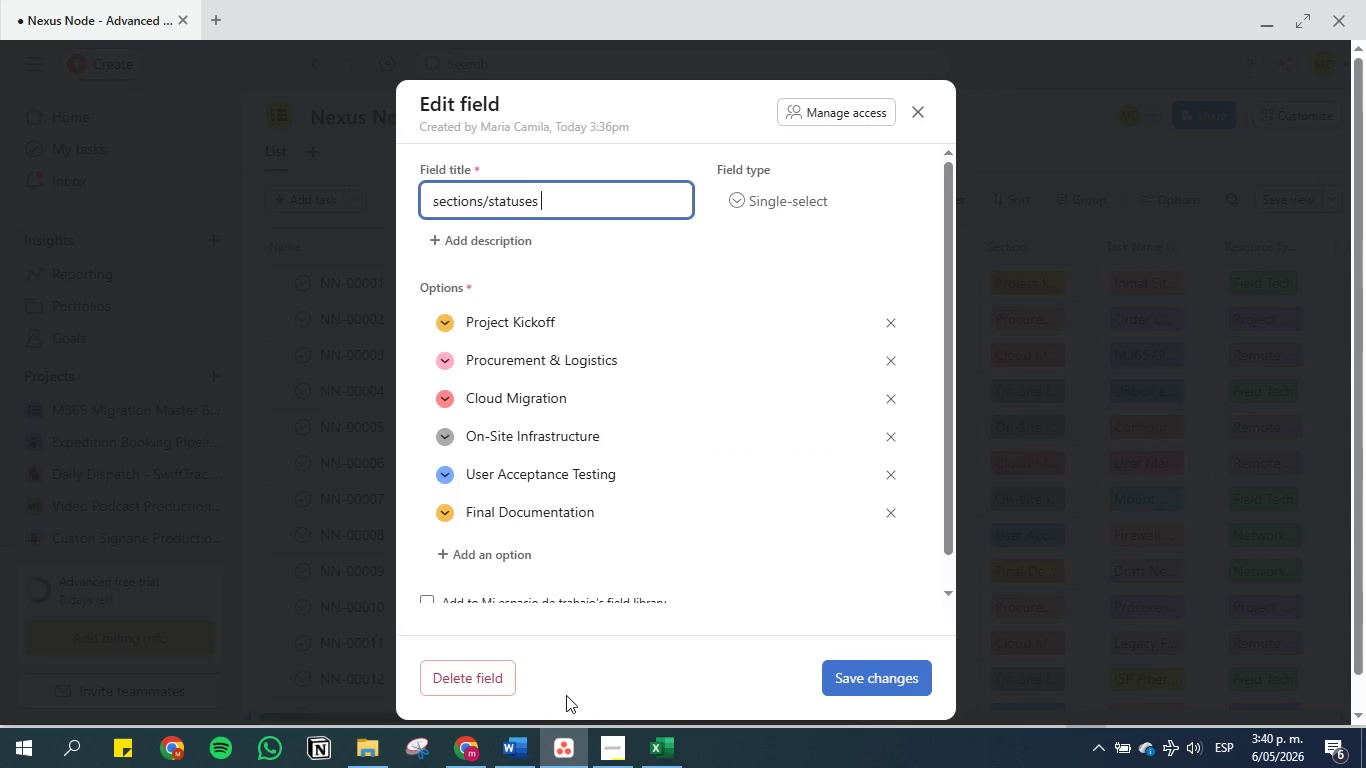 
left_click([560, 760])
 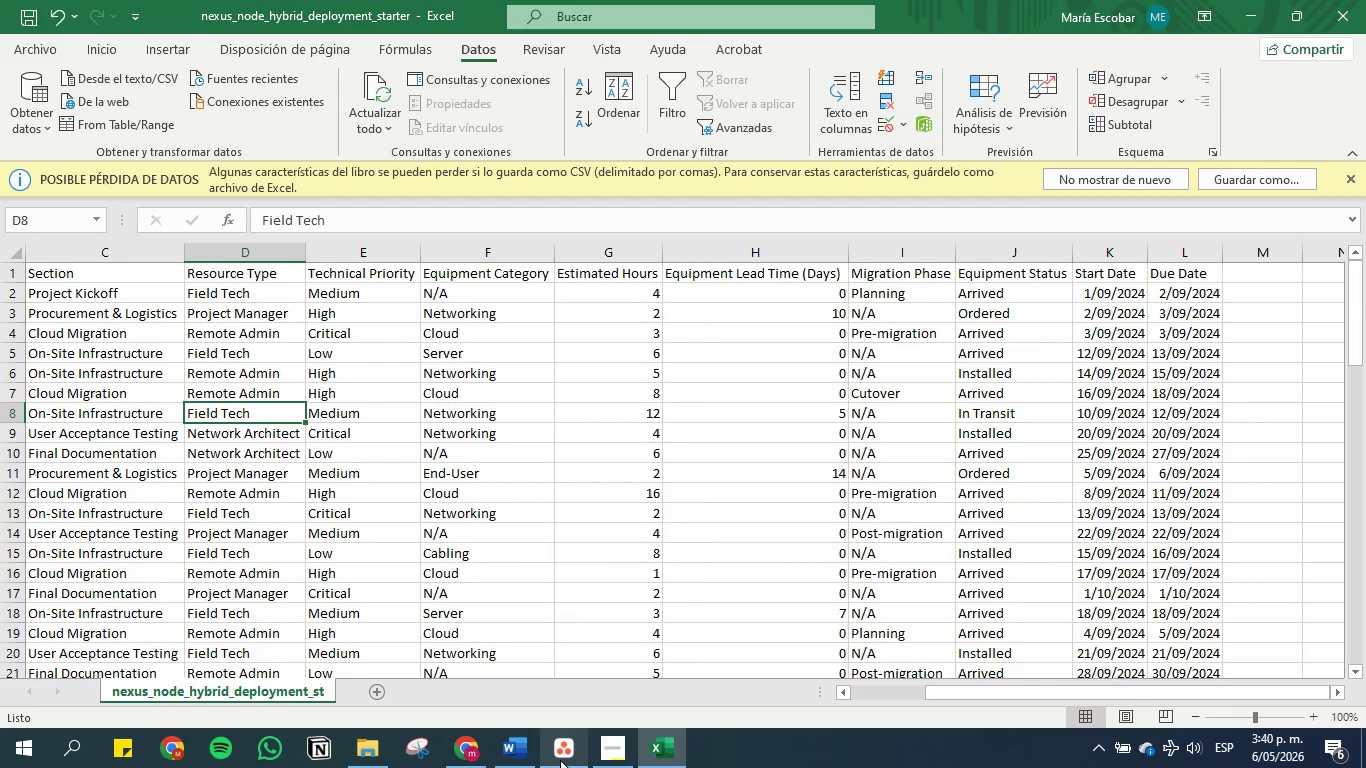 
left_click([560, 760])
 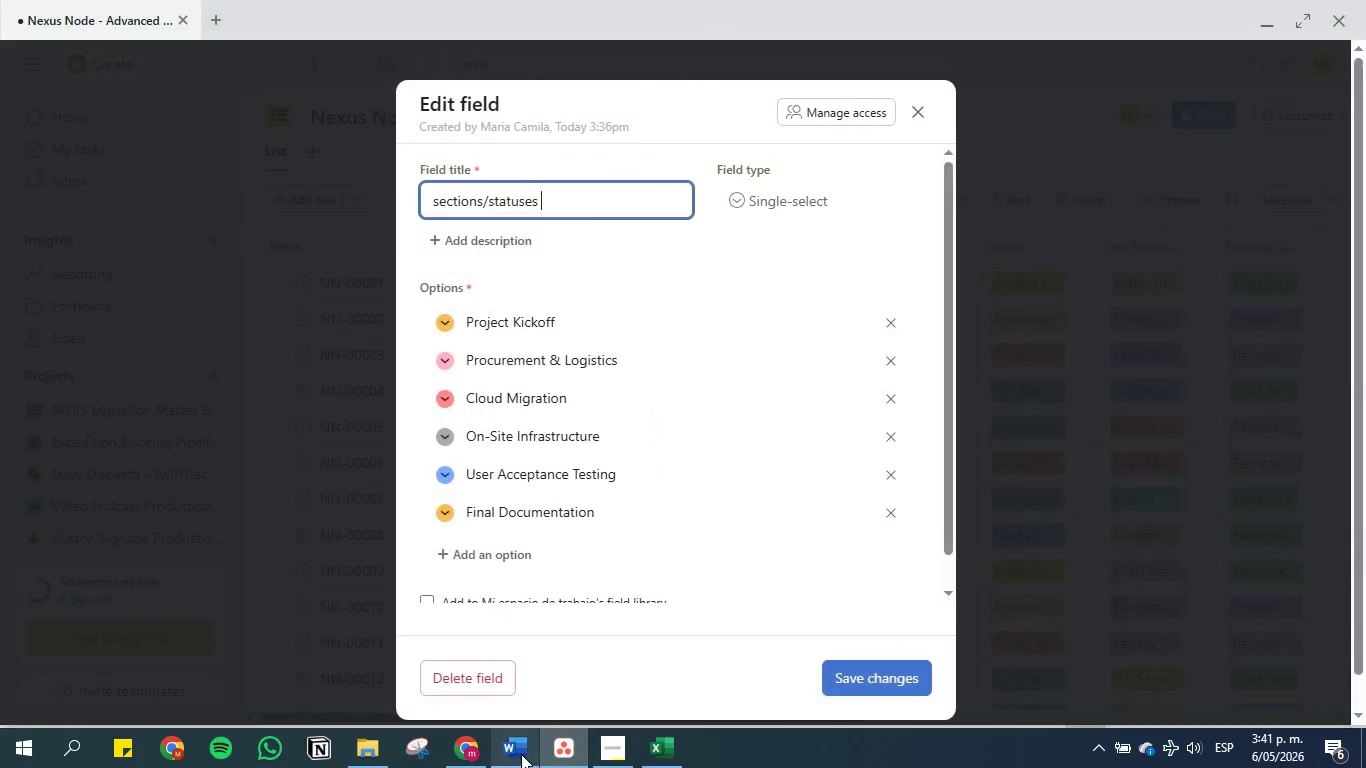 
left_click([521, 754])
 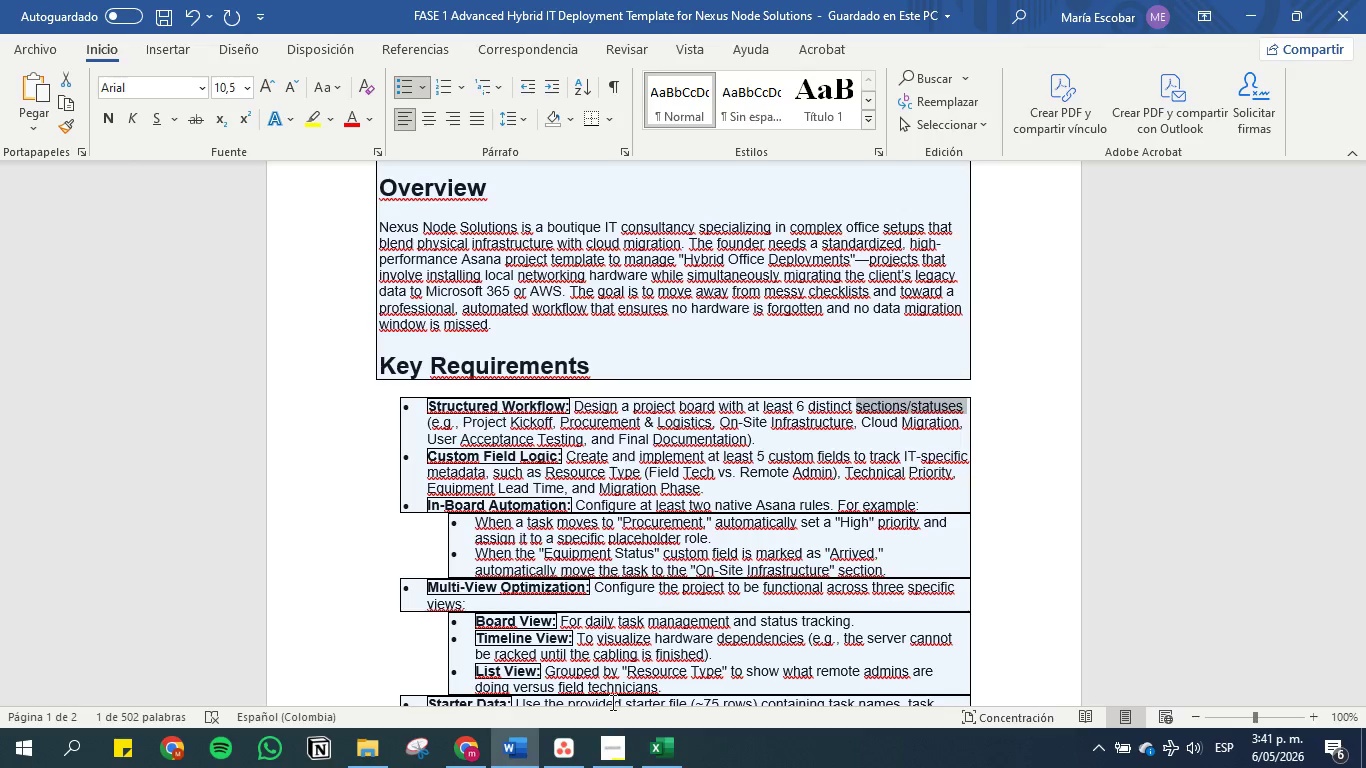 
left_click([499, 751])
 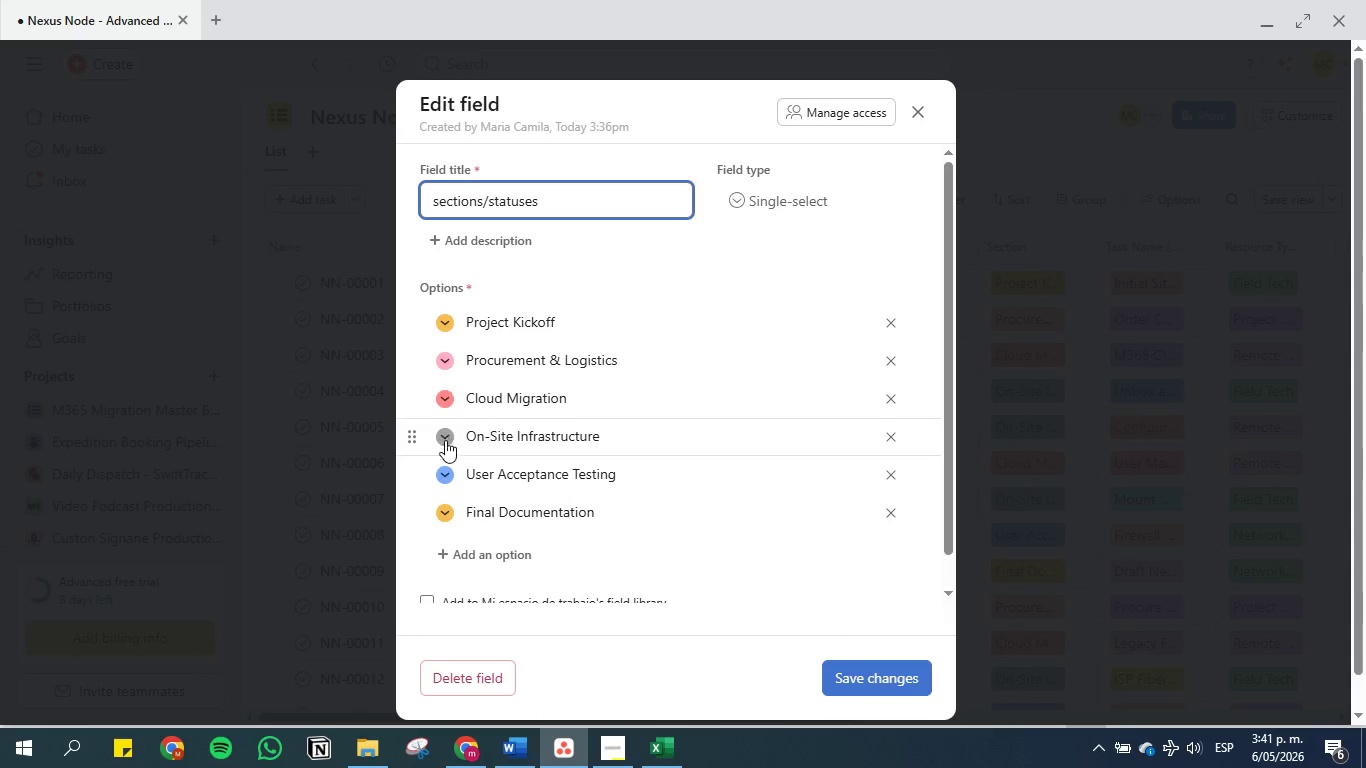 
left_click_drag(start_coordinate=[412, 439], to_coordinate=[410, 378])
 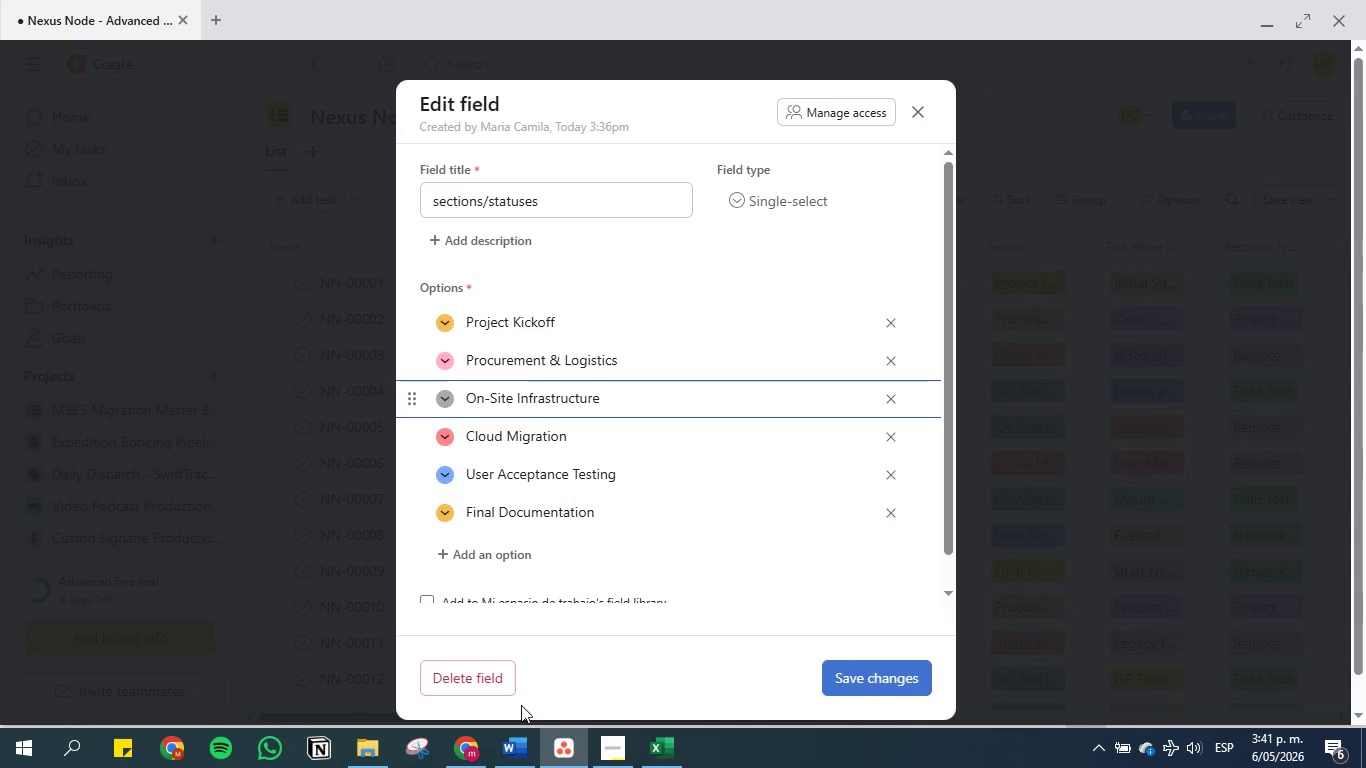 
left_click([518, 740])
 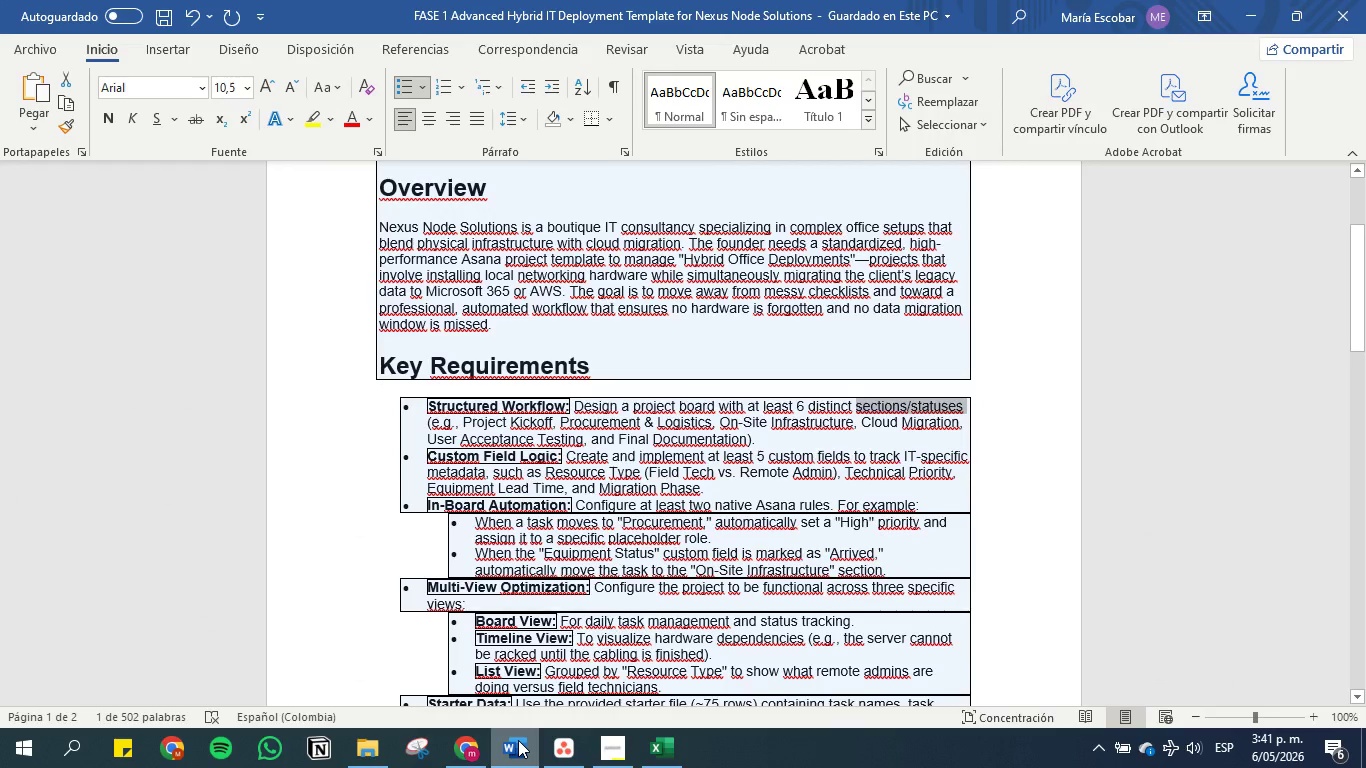 
left_click([518, 740])
 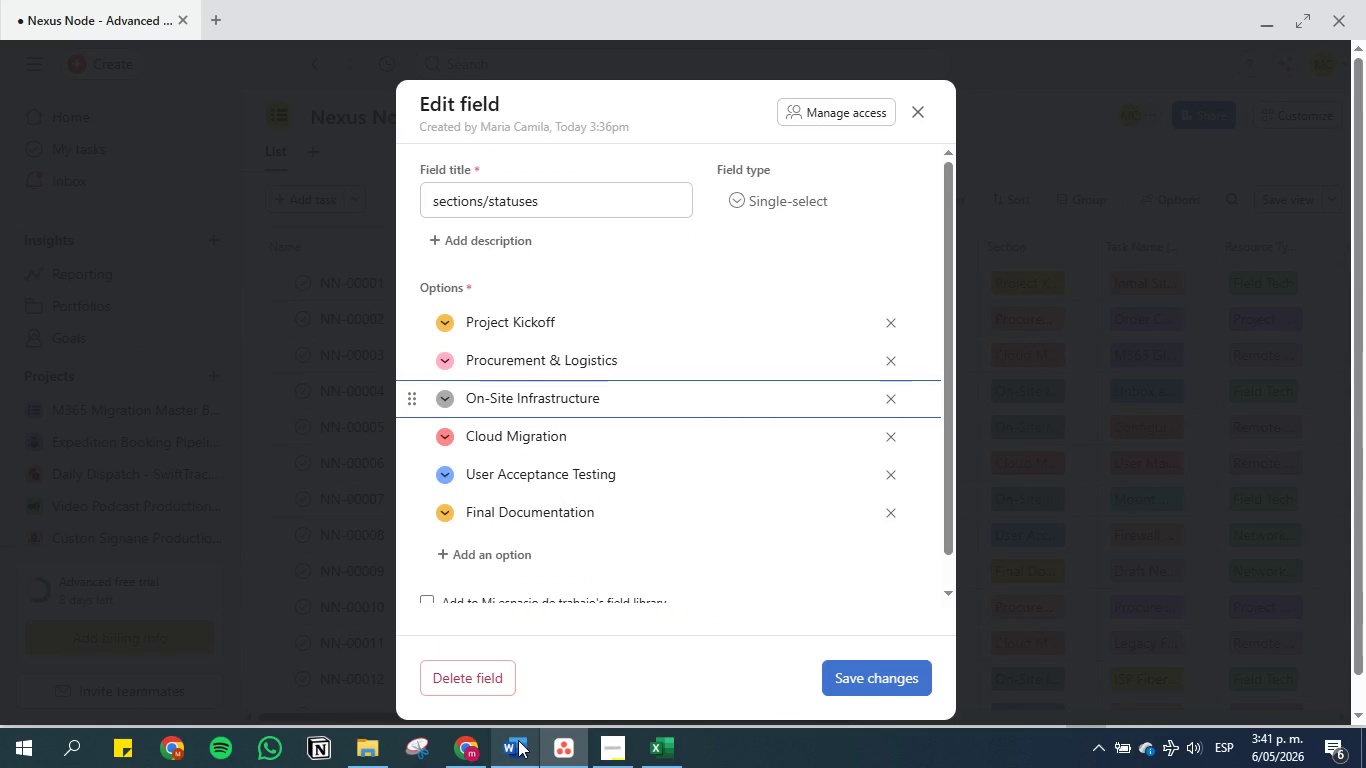 
left_click([518, 740])
 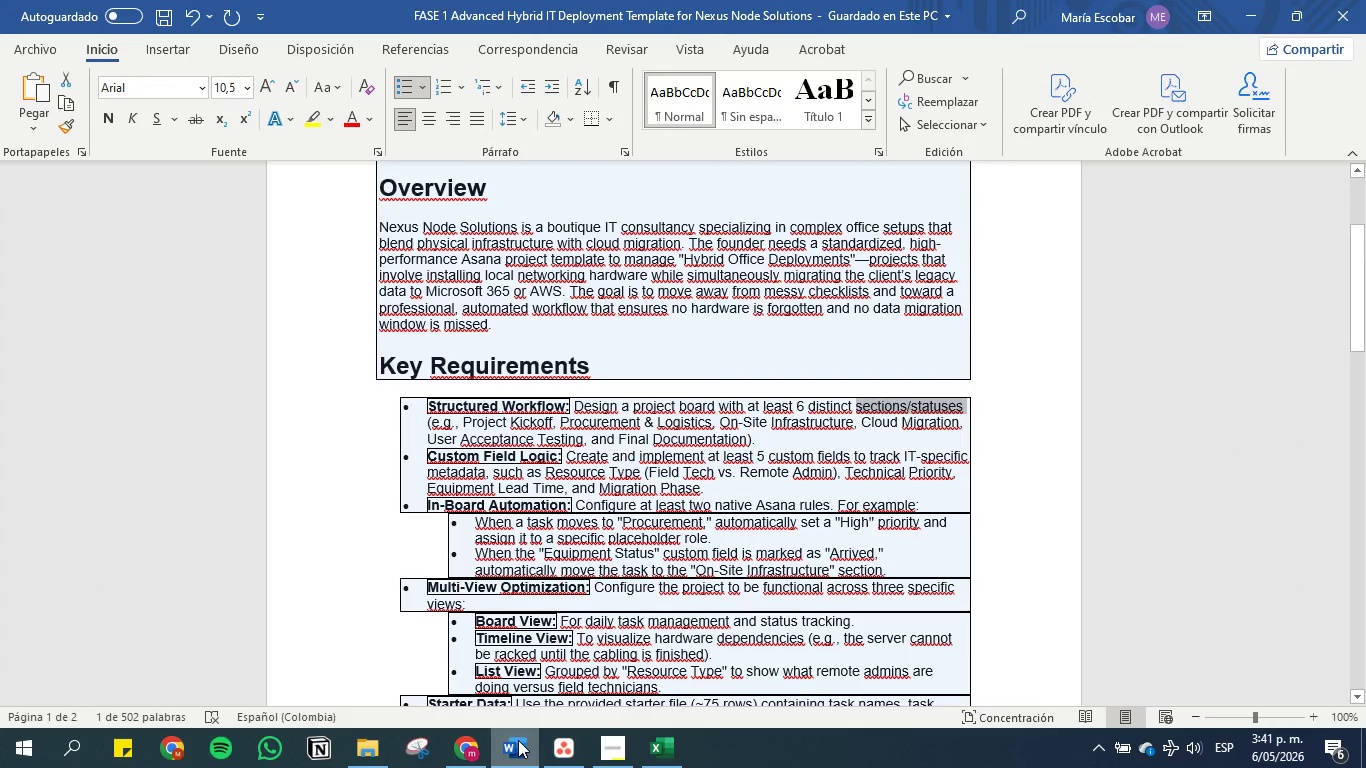 
left_click([518, 740])
 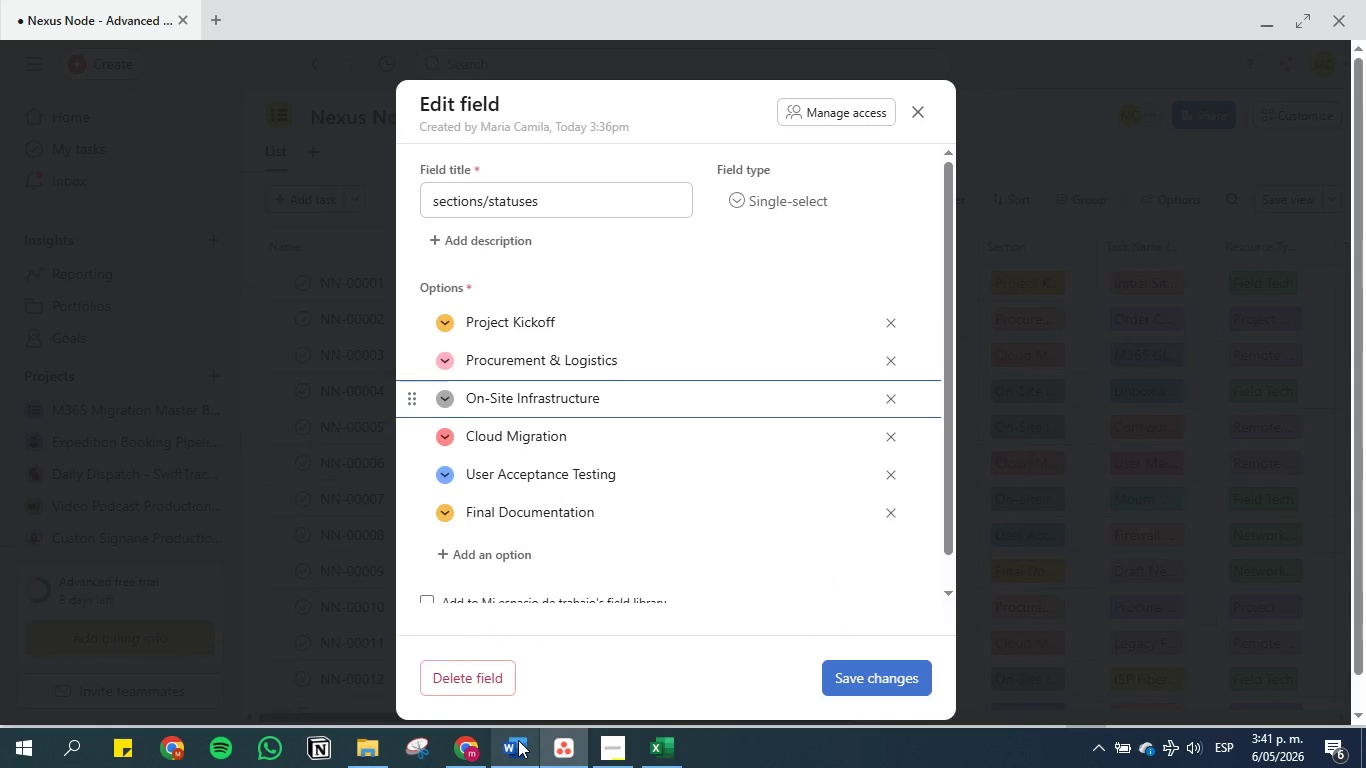 
left_click([518, 740])
 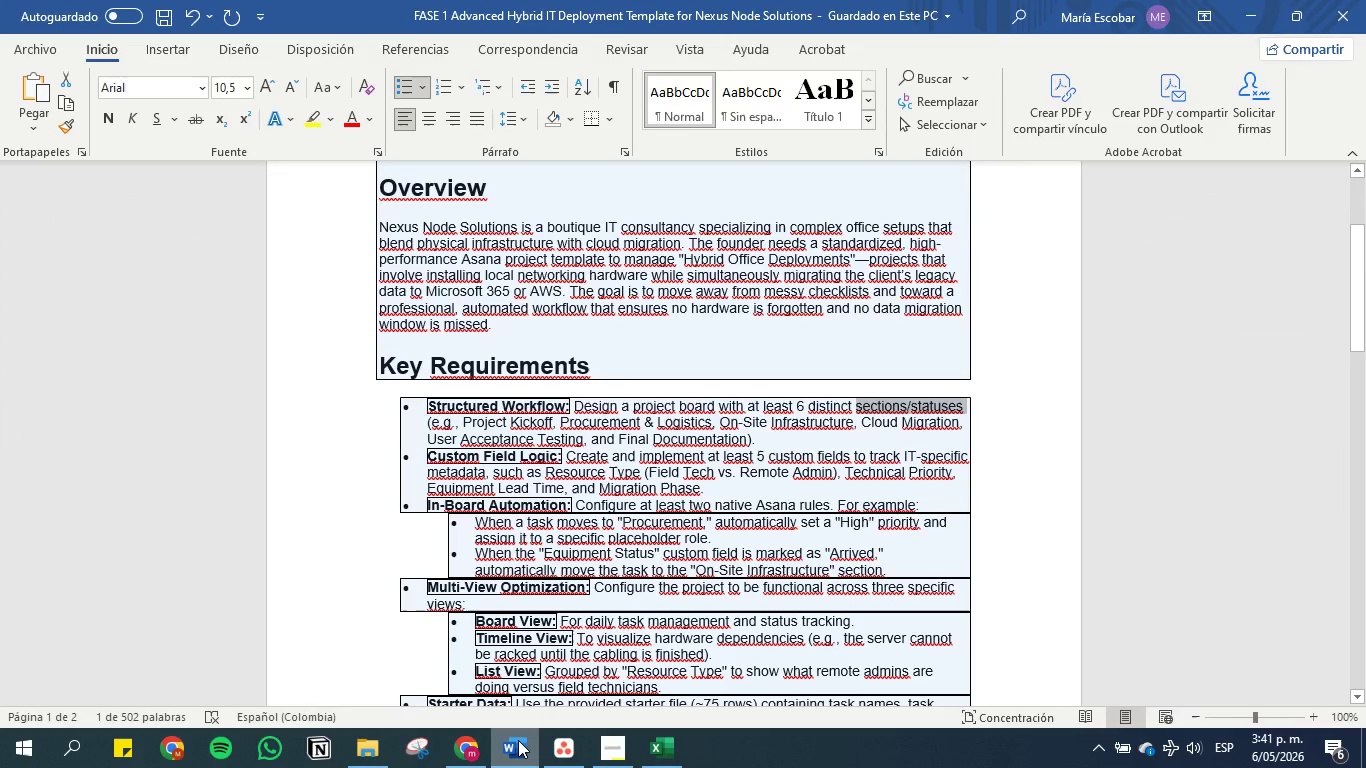 
left_click([518, 740])
 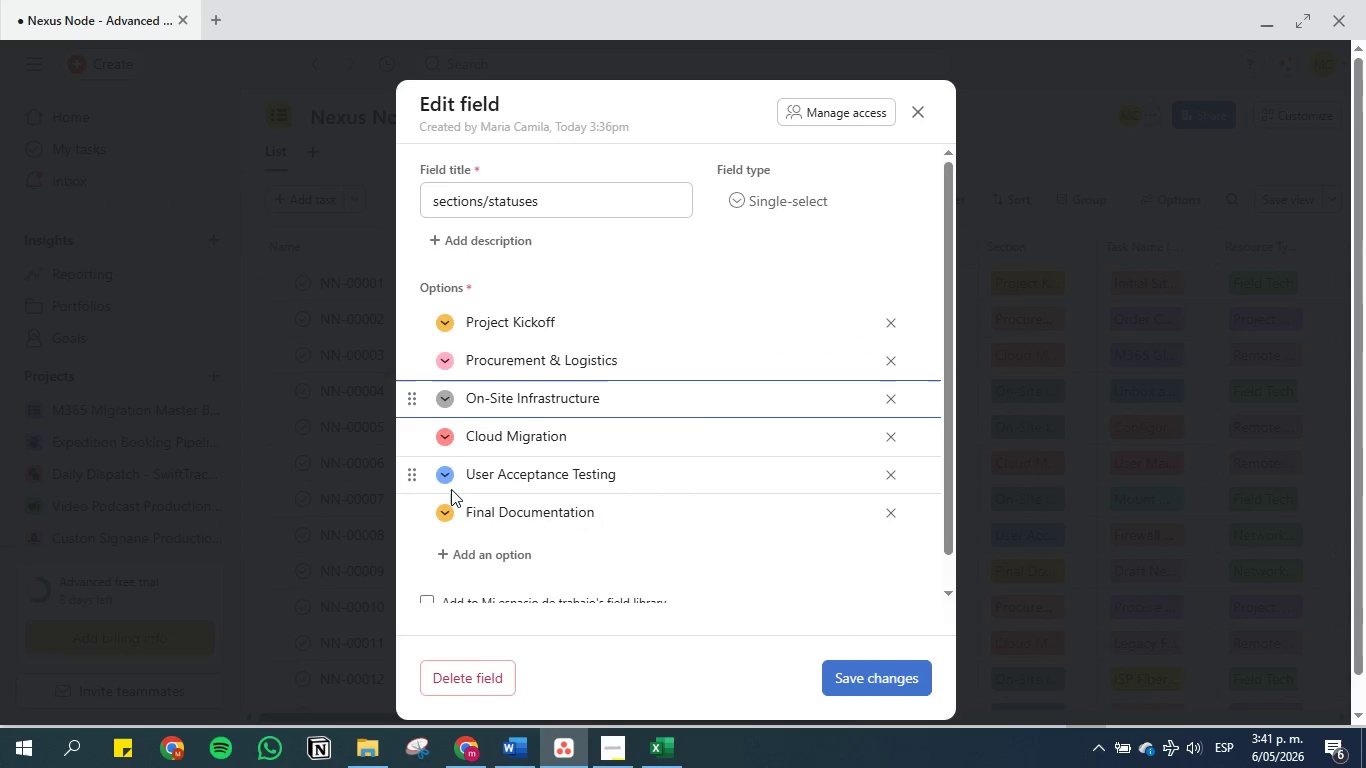 
scroll: coordinate [451, 489], scroll_direction: down, amount: 1.0
 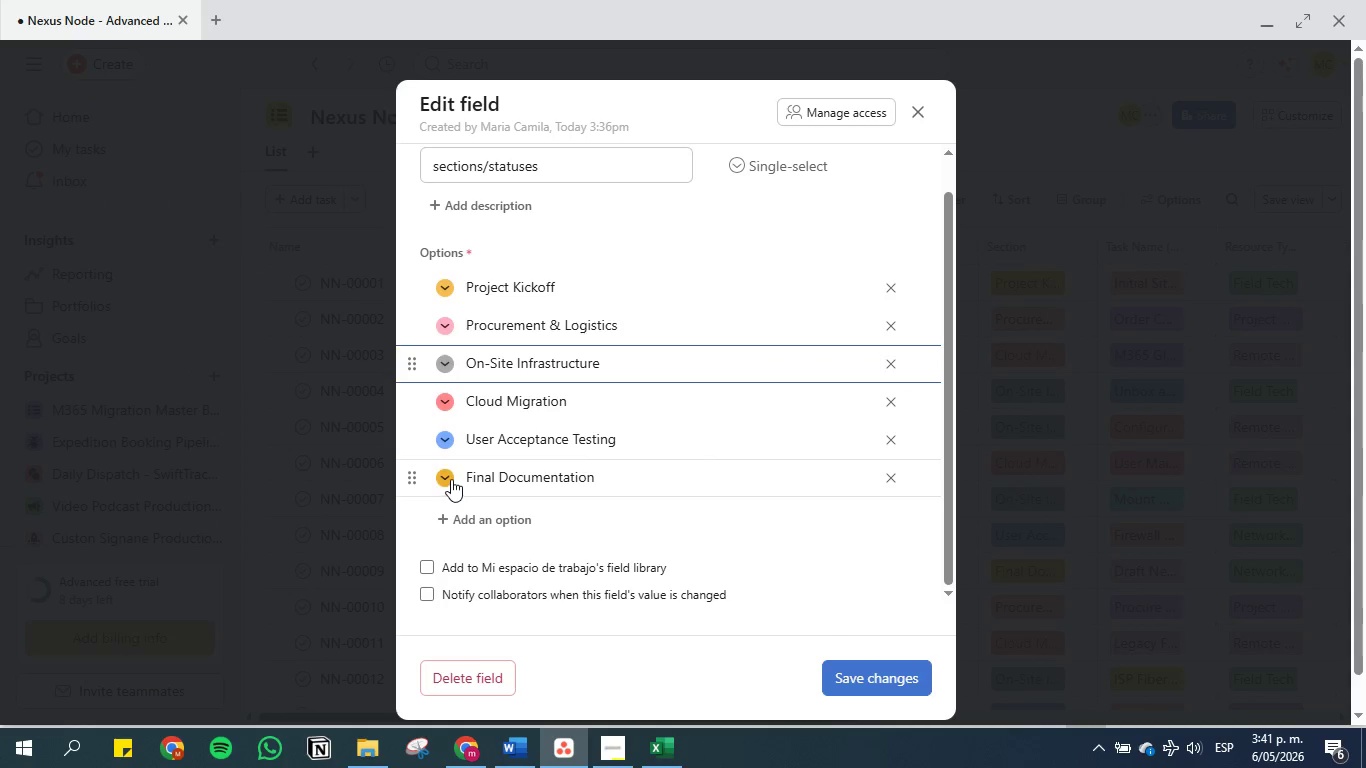 
left_click([450, 476])
 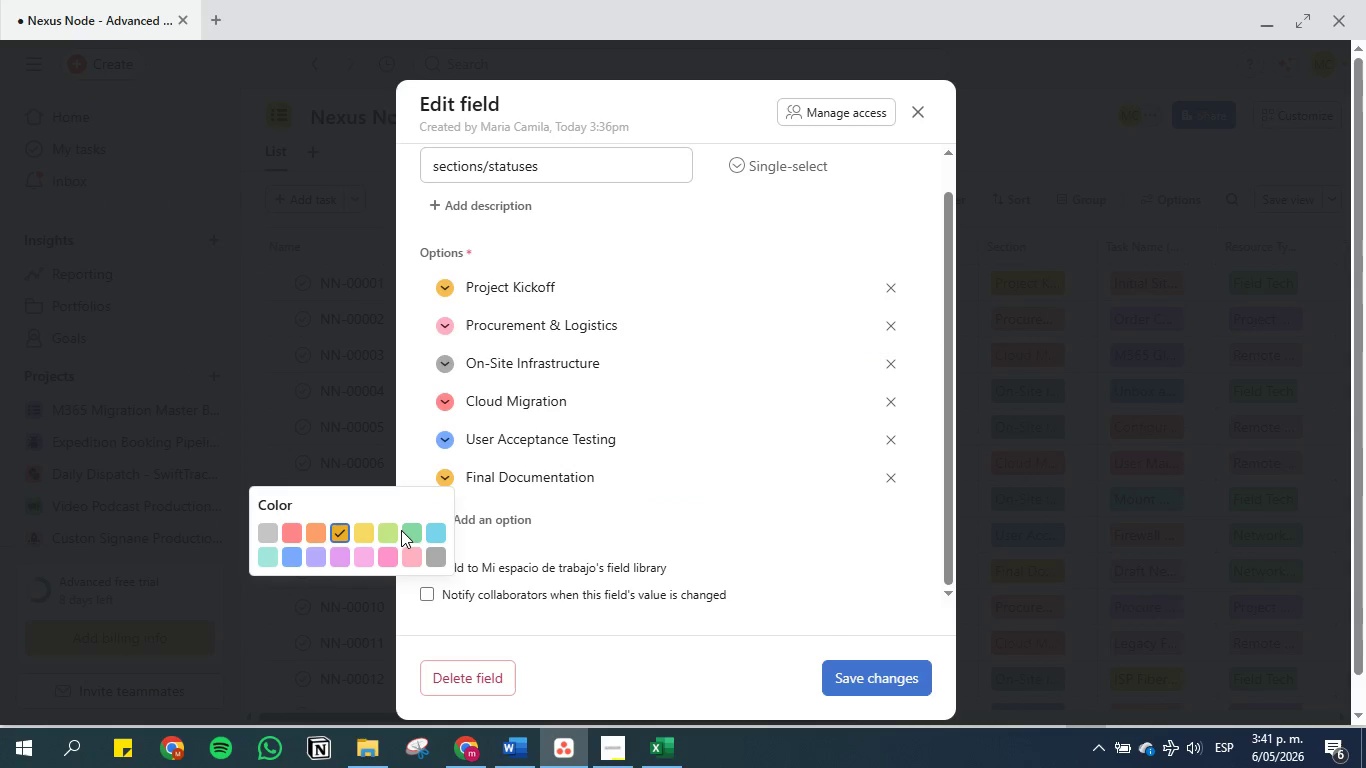 
left_click([391, 528])
 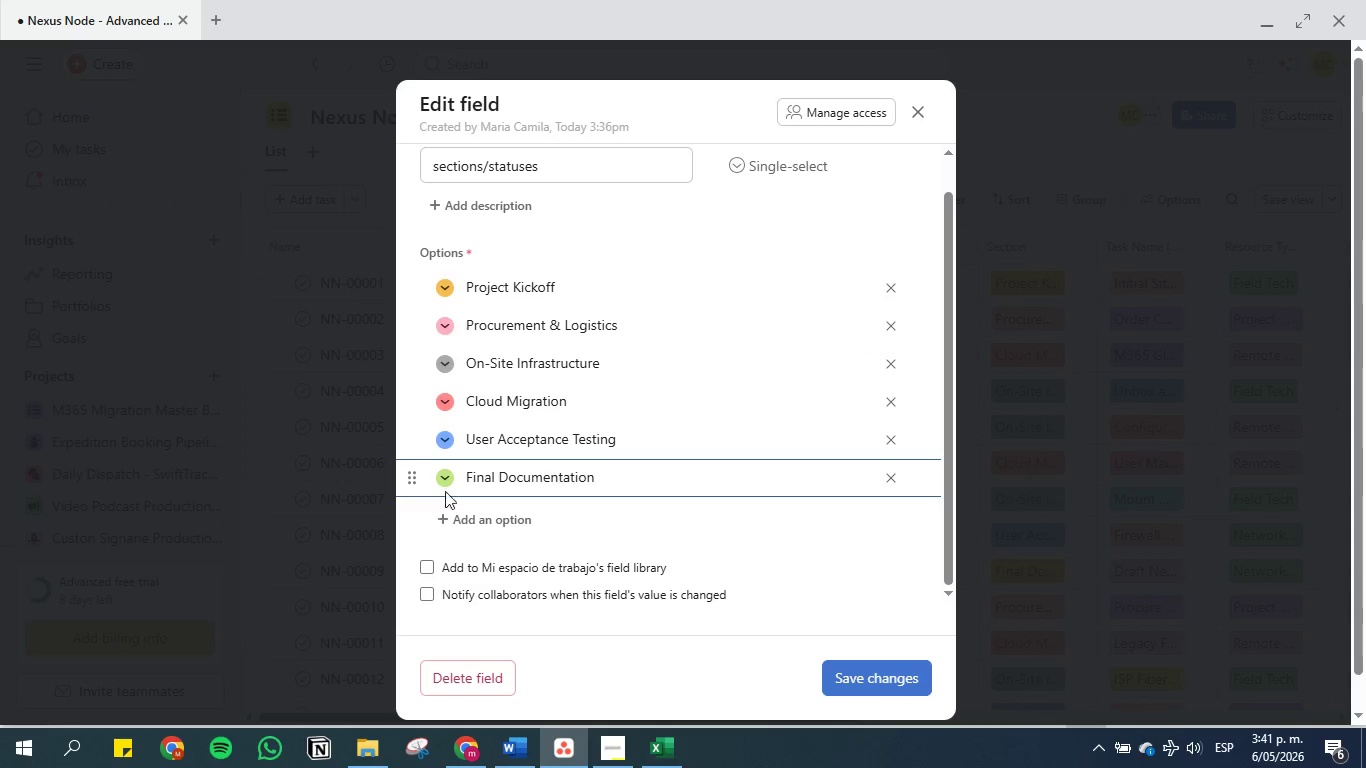 
scroll: coordinate [527, 515], scroll_direction: down, amount: 1.0
 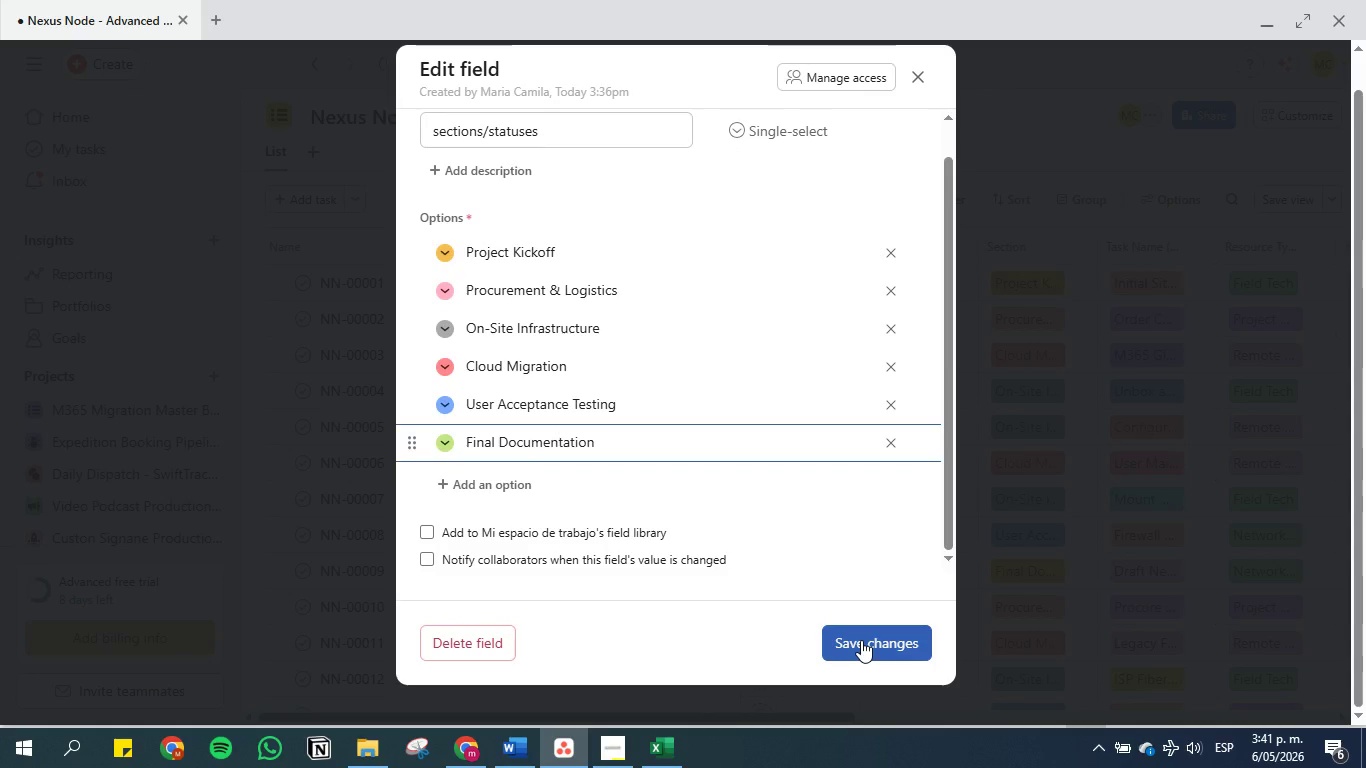 
left_click([861, 640])
 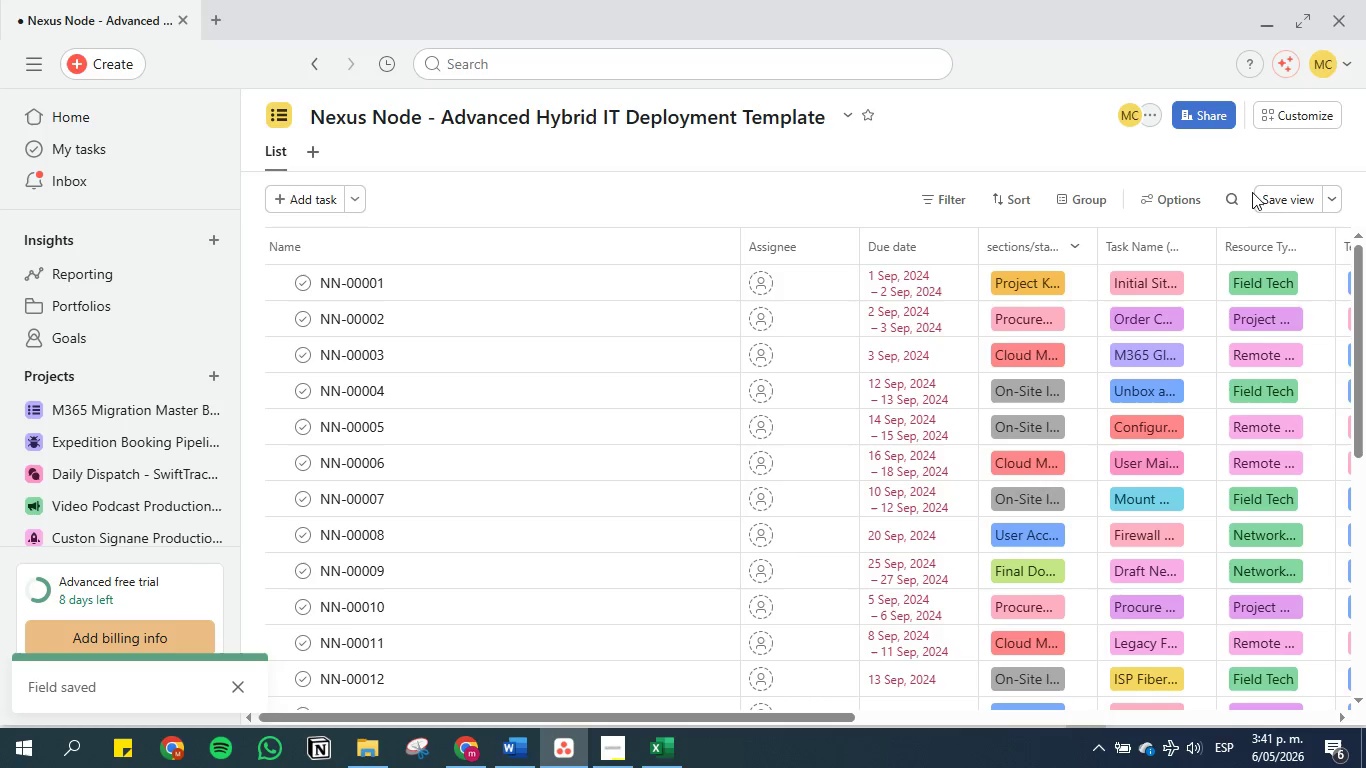 
left_click([1283, 195])
 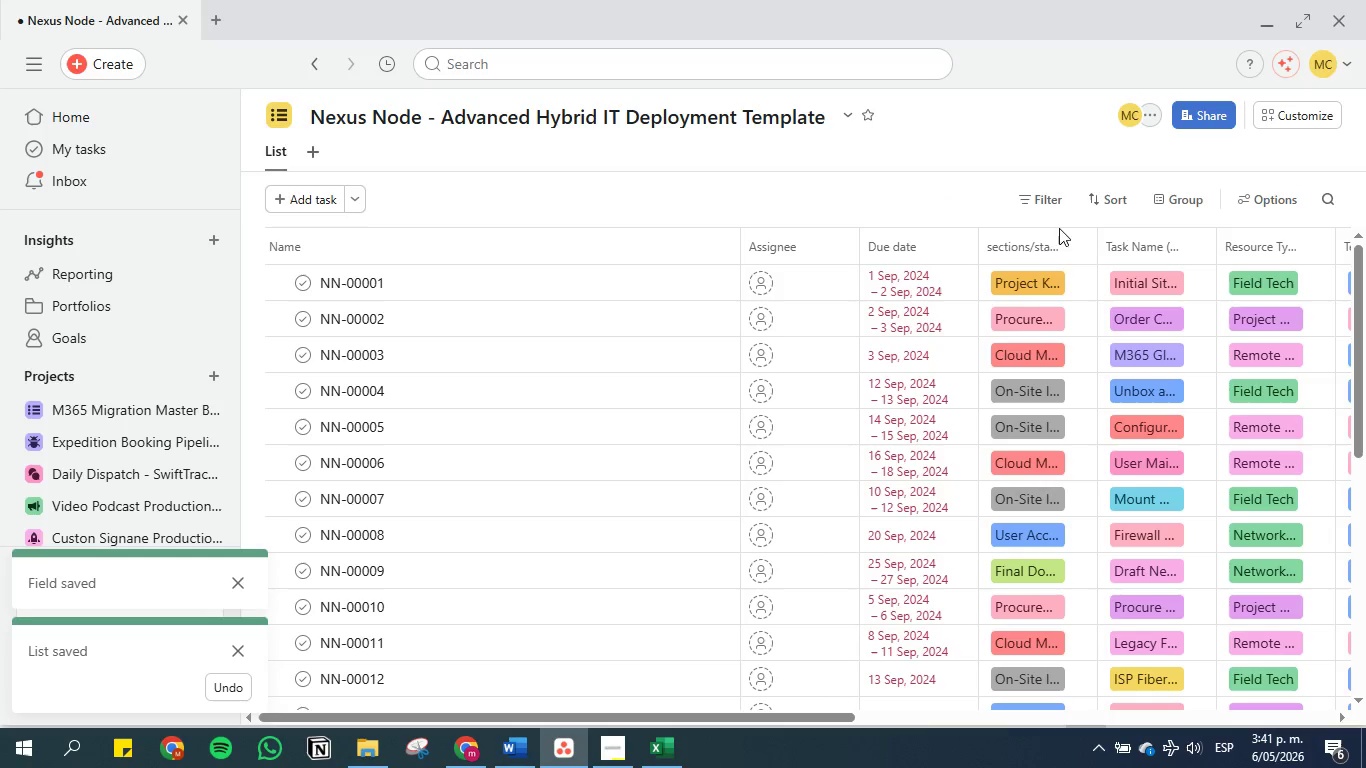 
left_click_drag(start_coordinate=[1040, 244], to_coordinate=[745, 244])
 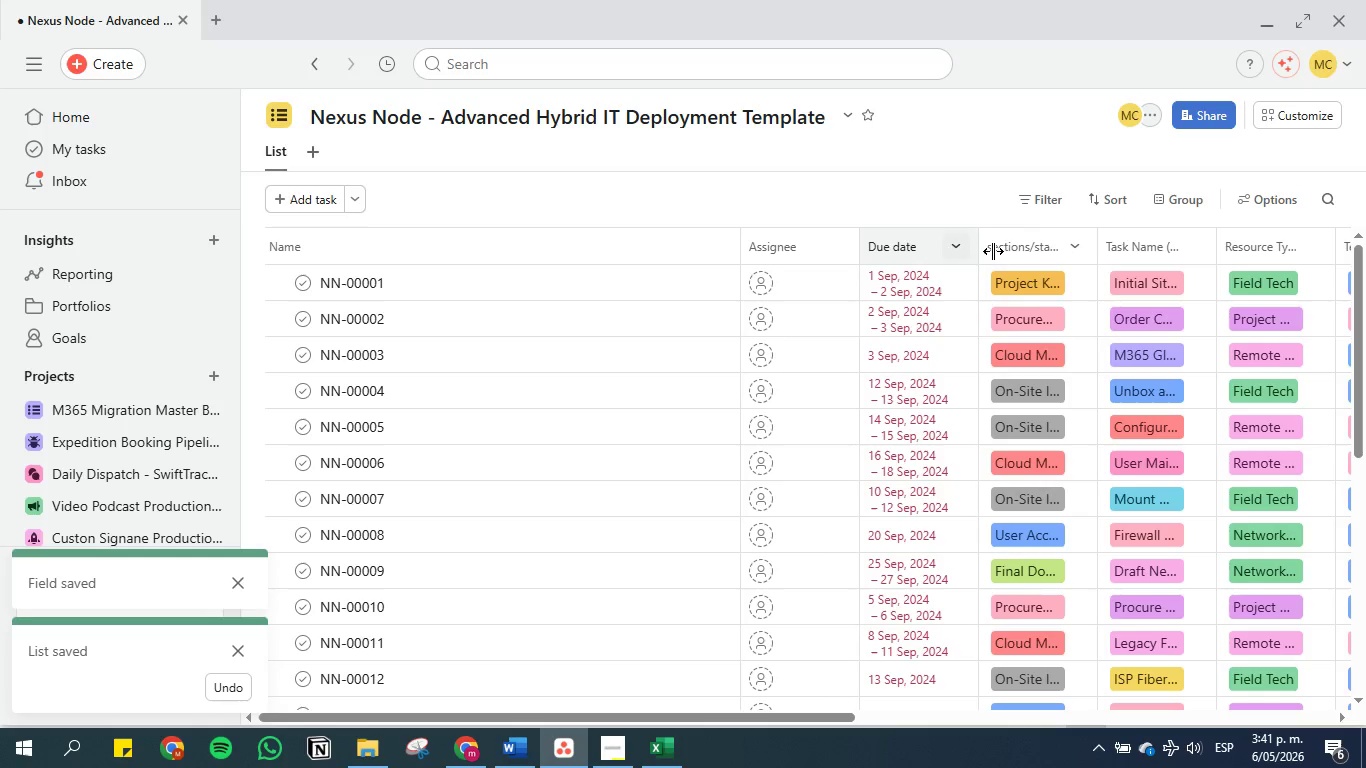 
left_click_drag(start_coordinate=[1028, 252], to_coordinate=[737, 245])
 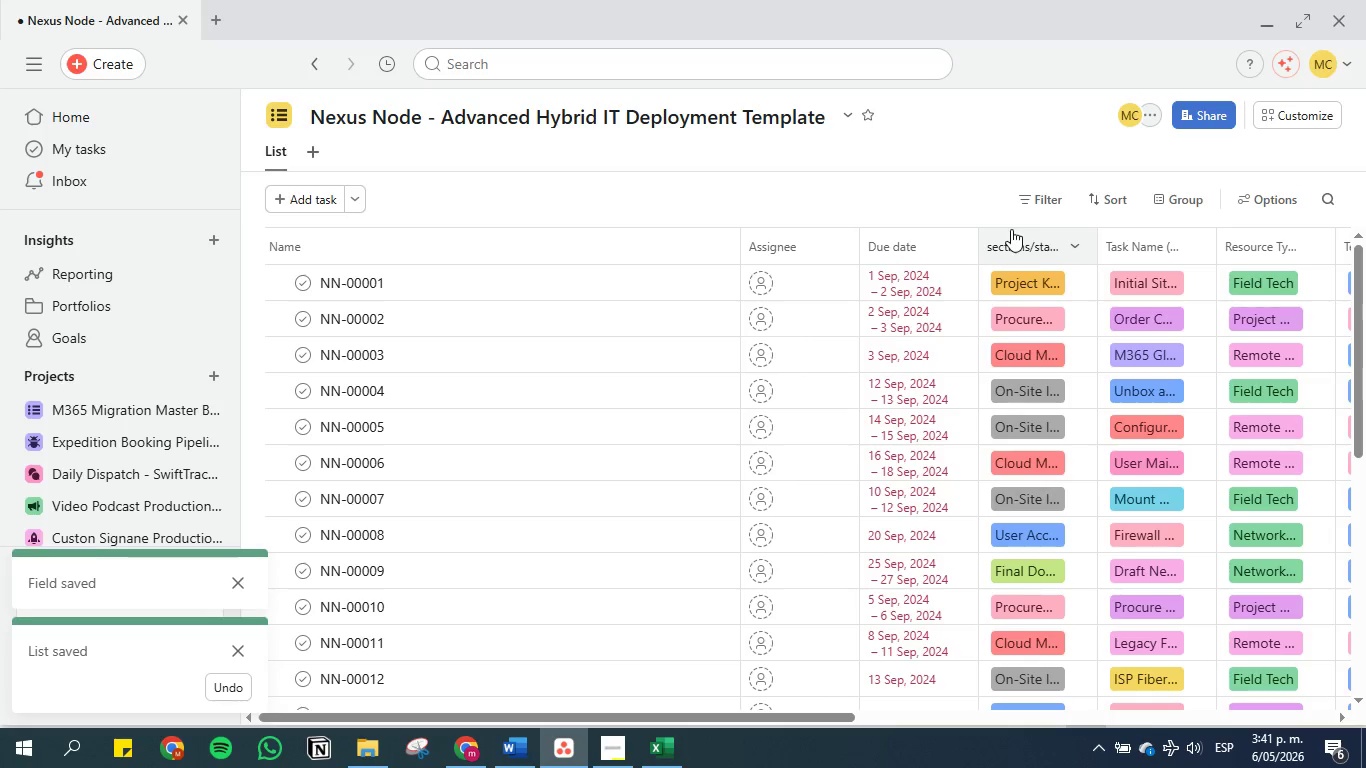 
left_click_drag(start_coordinate=[1028, 246], to_coordinate=[754, 255])
 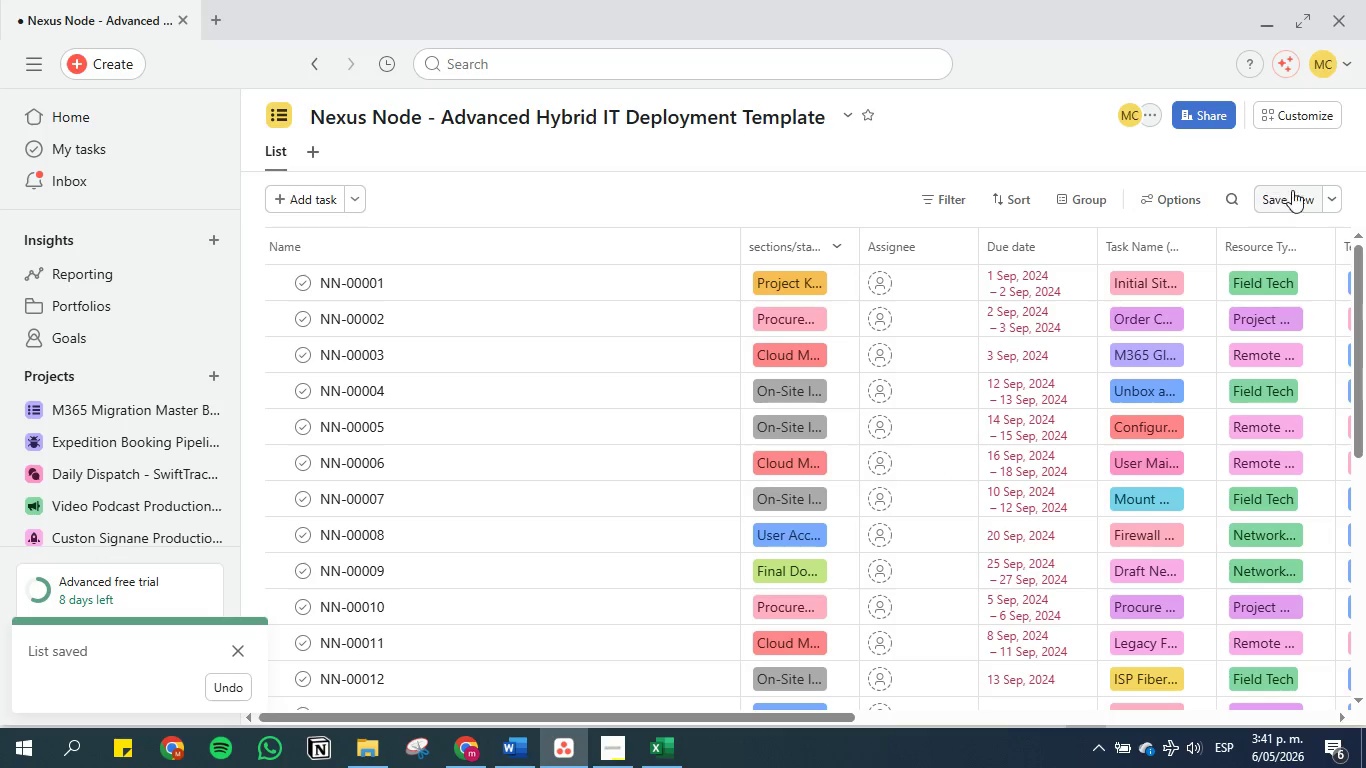 
left_click([1293, 198])
 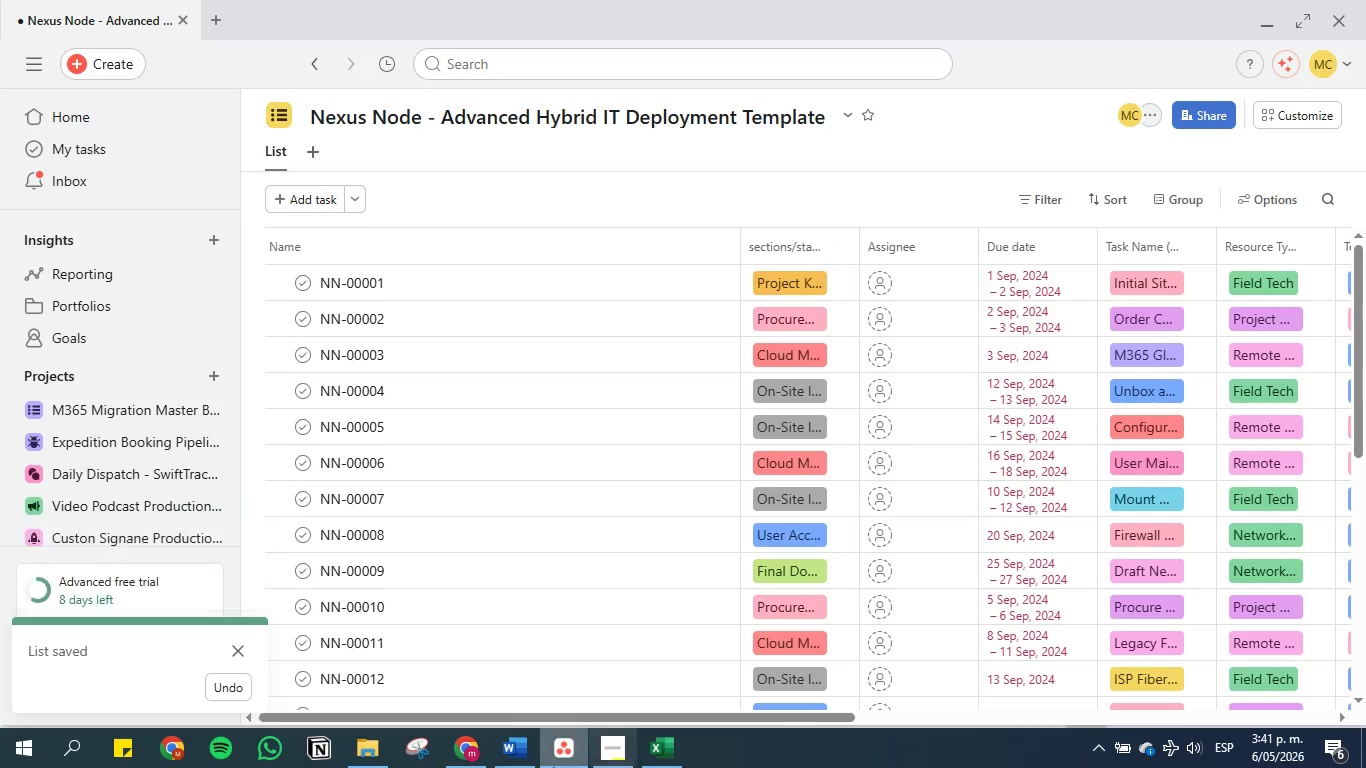 
left_click([513, 755])
 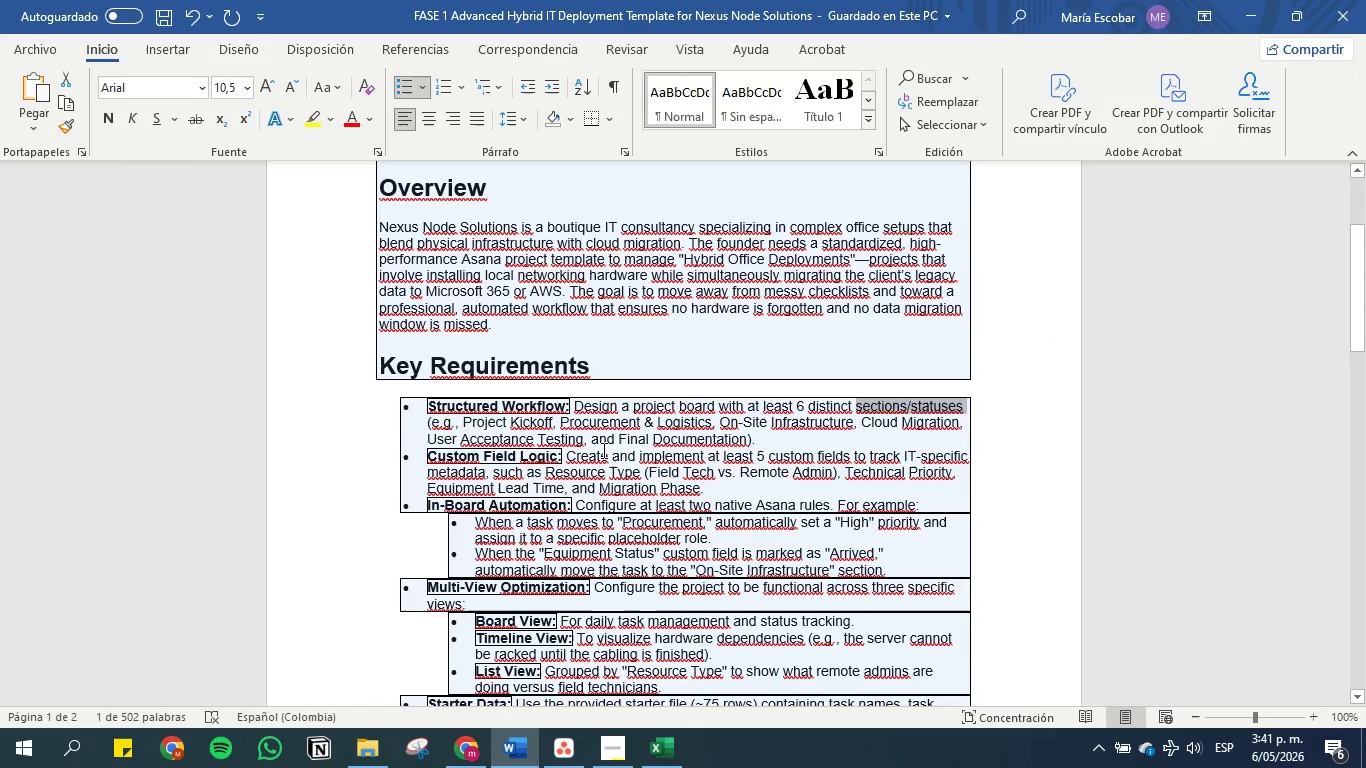 
left_click([631, 437])
 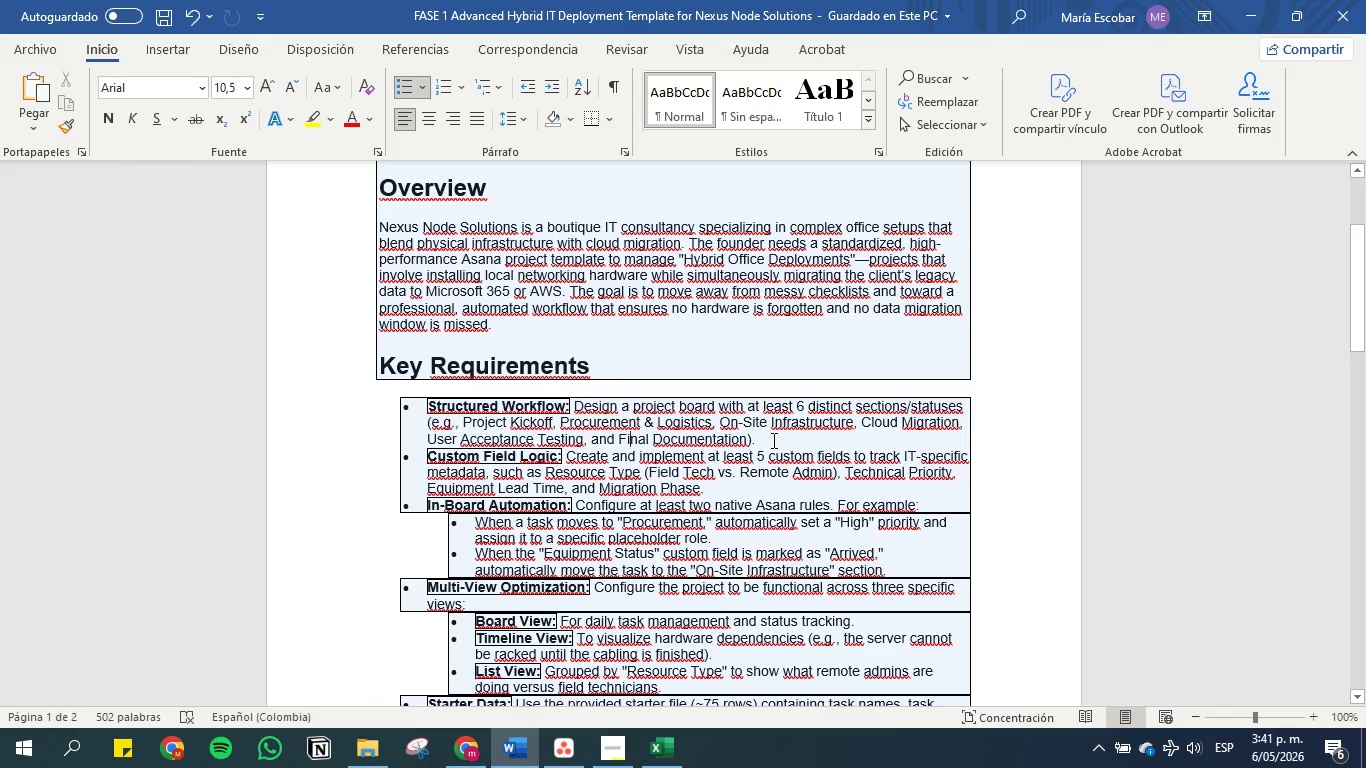 
left_click_drag(start_coordinate=[771, 438], to_coordinate=[411, 406])
 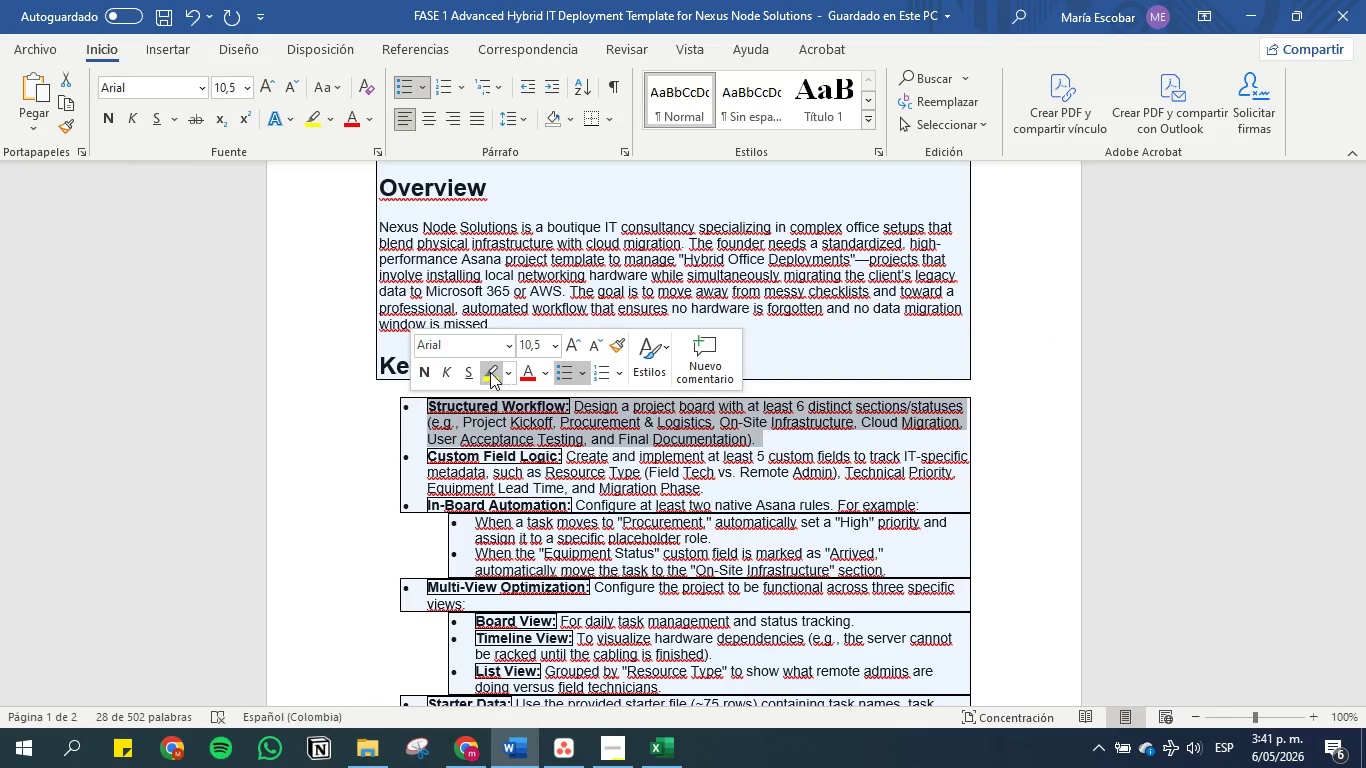 
left_click([490, 372])
 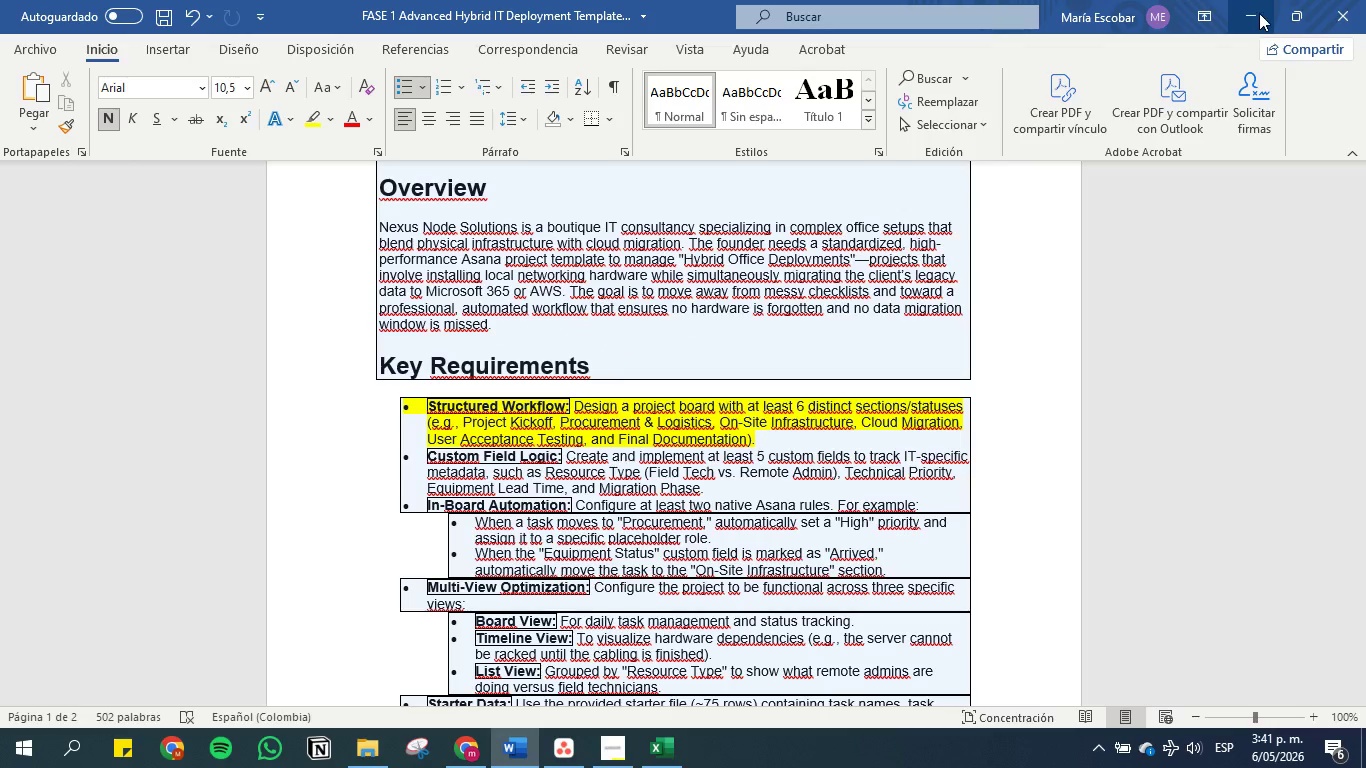 
left_click([1250, 15])
 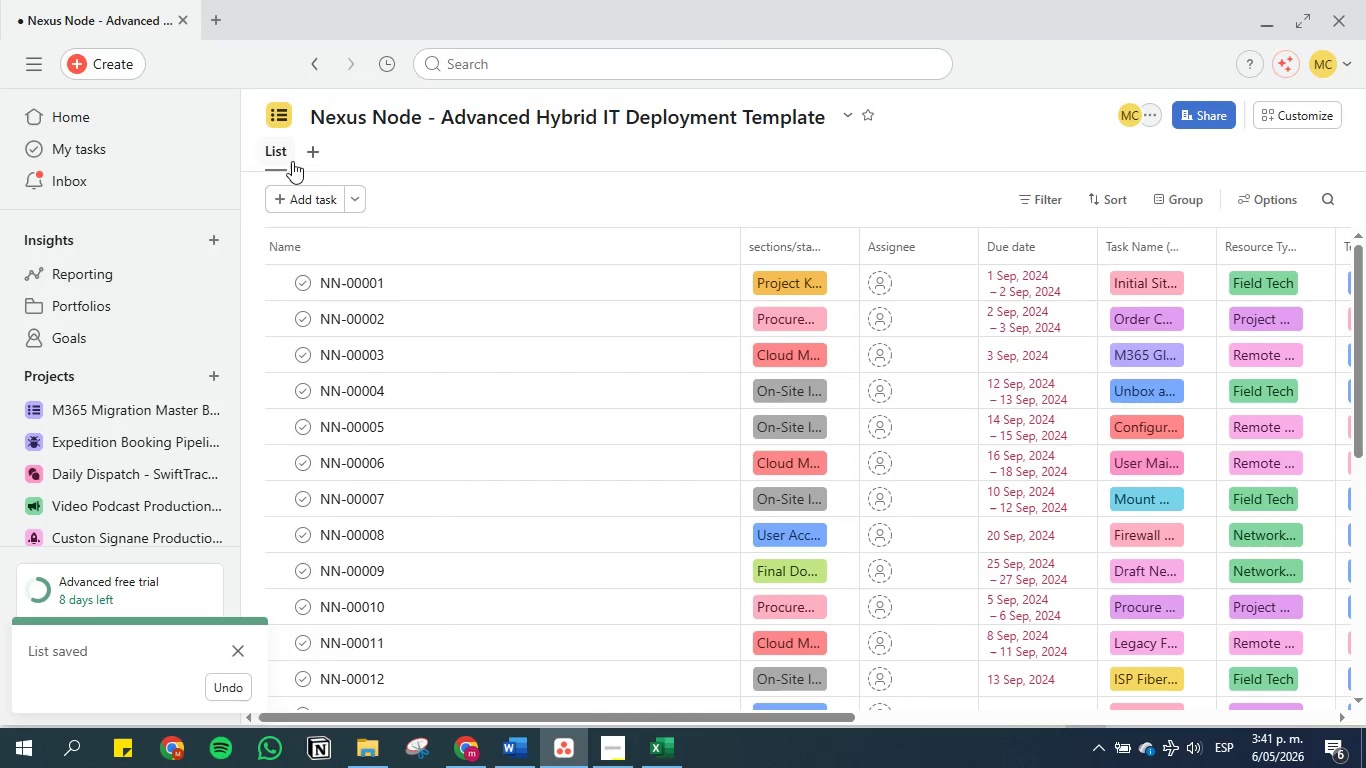 
left_click([309, 153])
 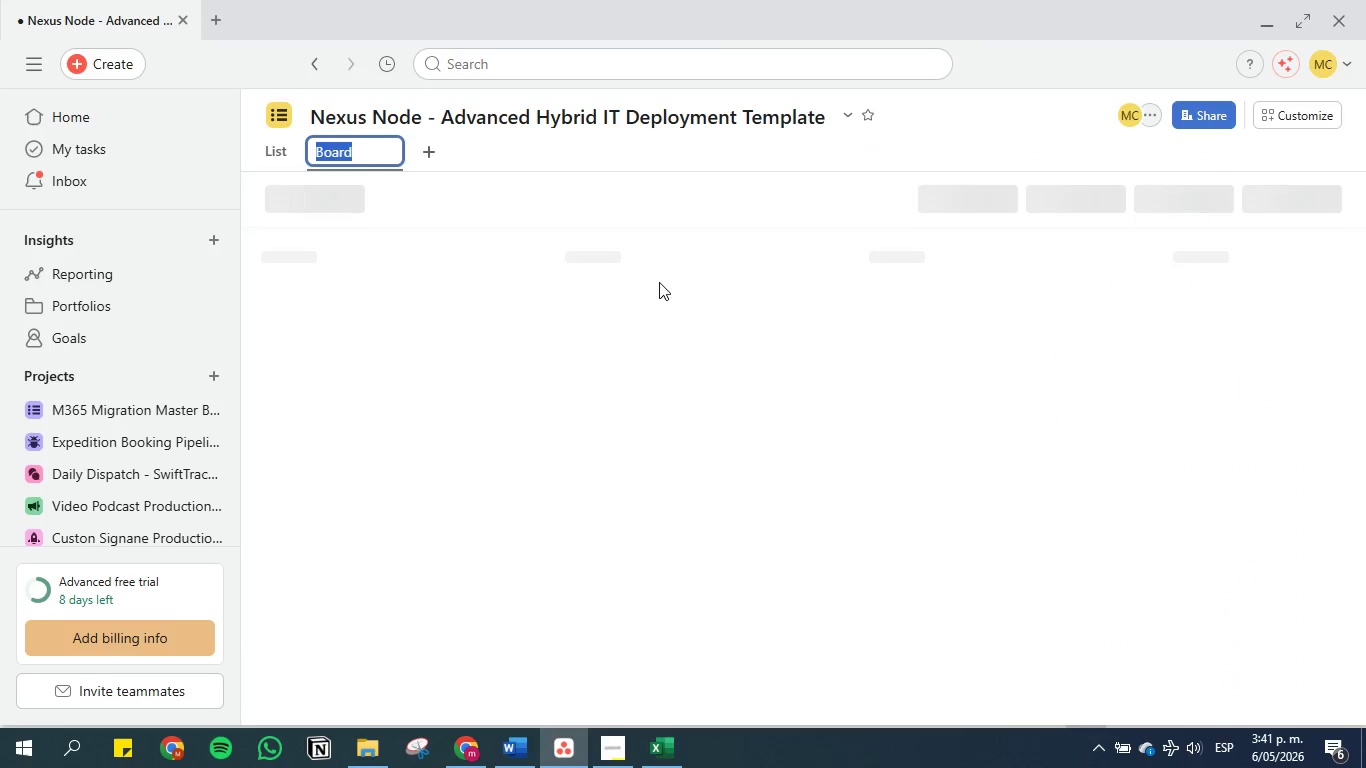 
left_click([494, 158])
 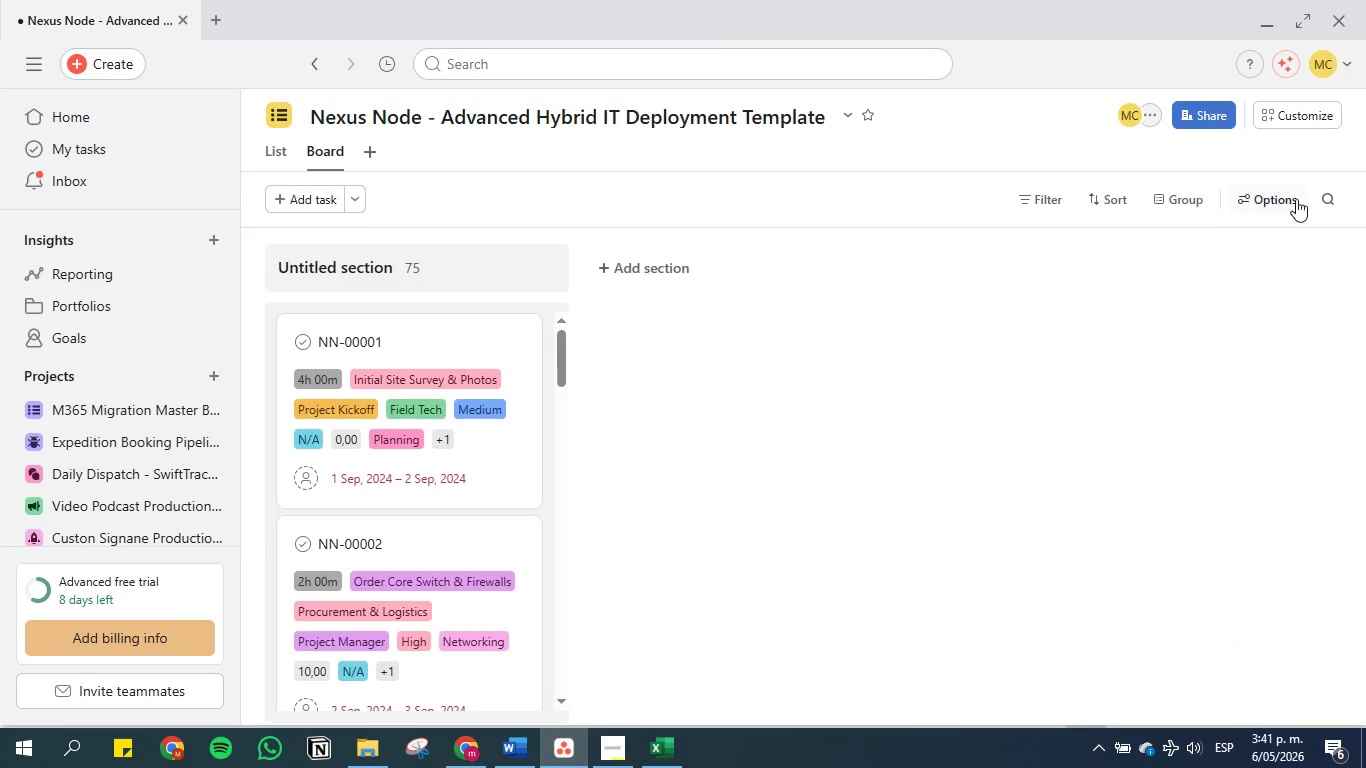 
left_click([1256, 201])
 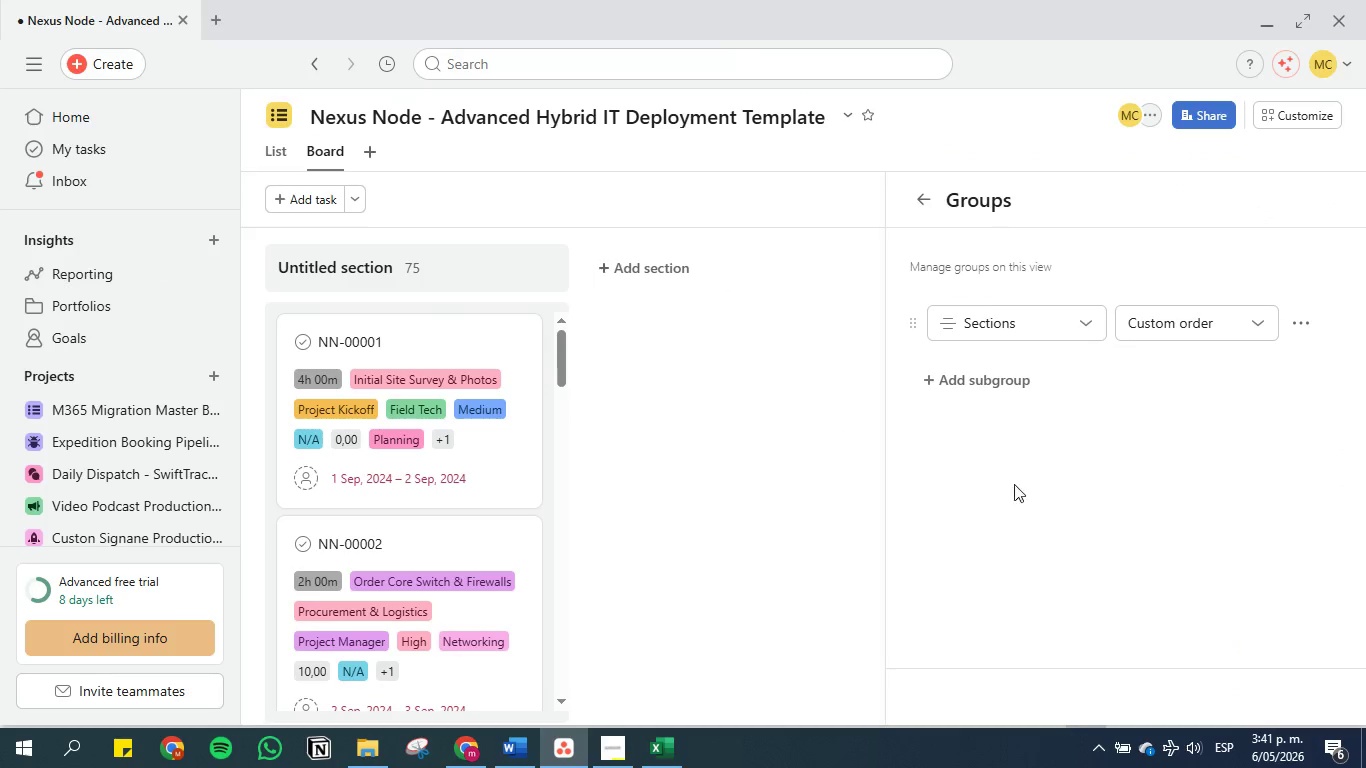 
left_click([1058, 327])
 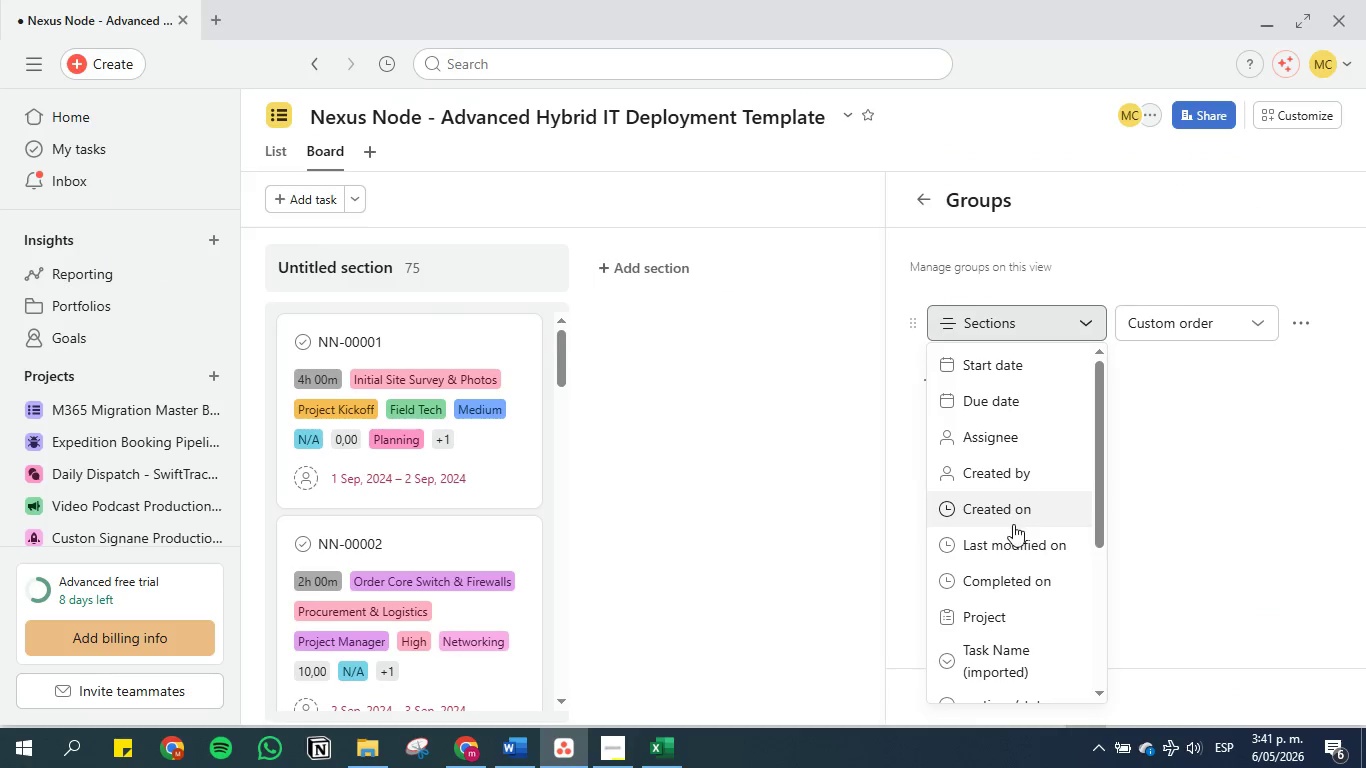 
scroll: coordinate [1046, 436], scroll_direction: down, amount: 3.0
 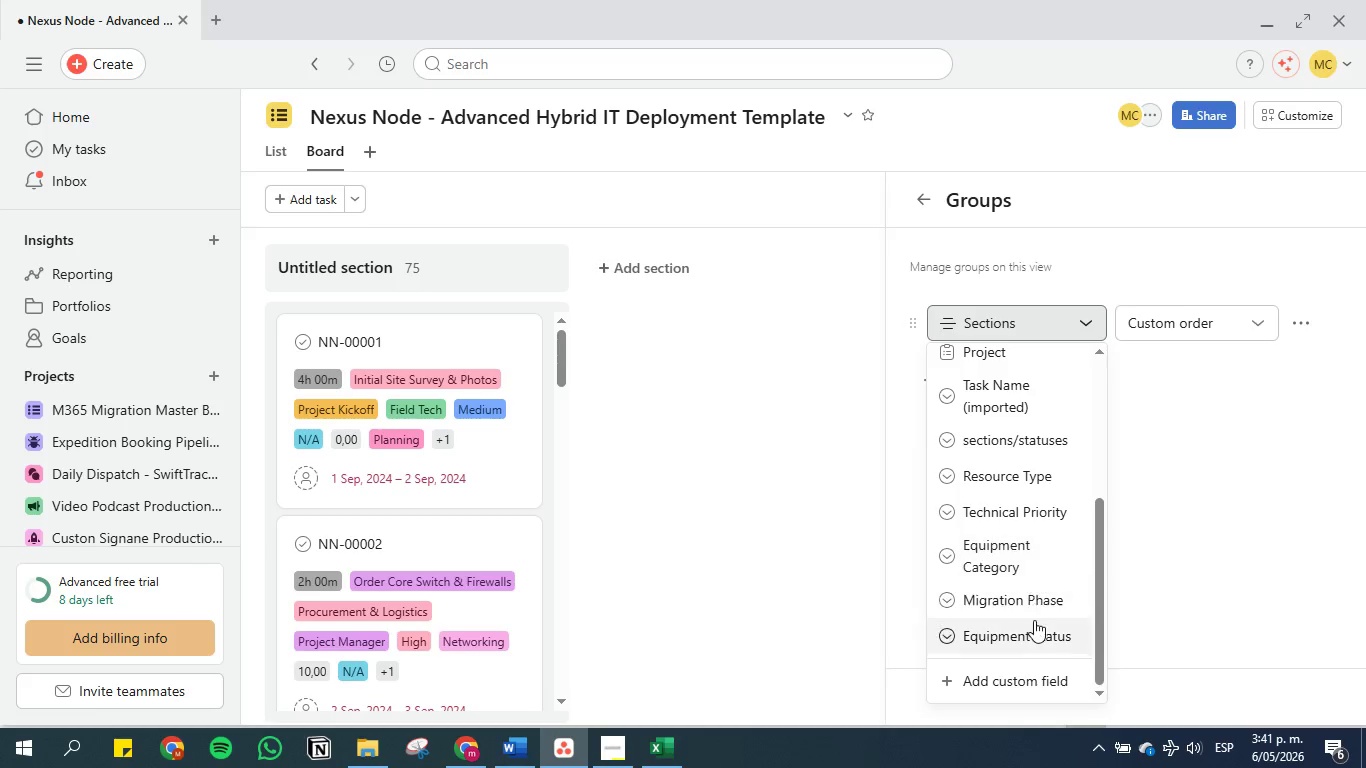 
scroll: coordinate [1032, 617], scroll_direction: up, amount: 1.0
 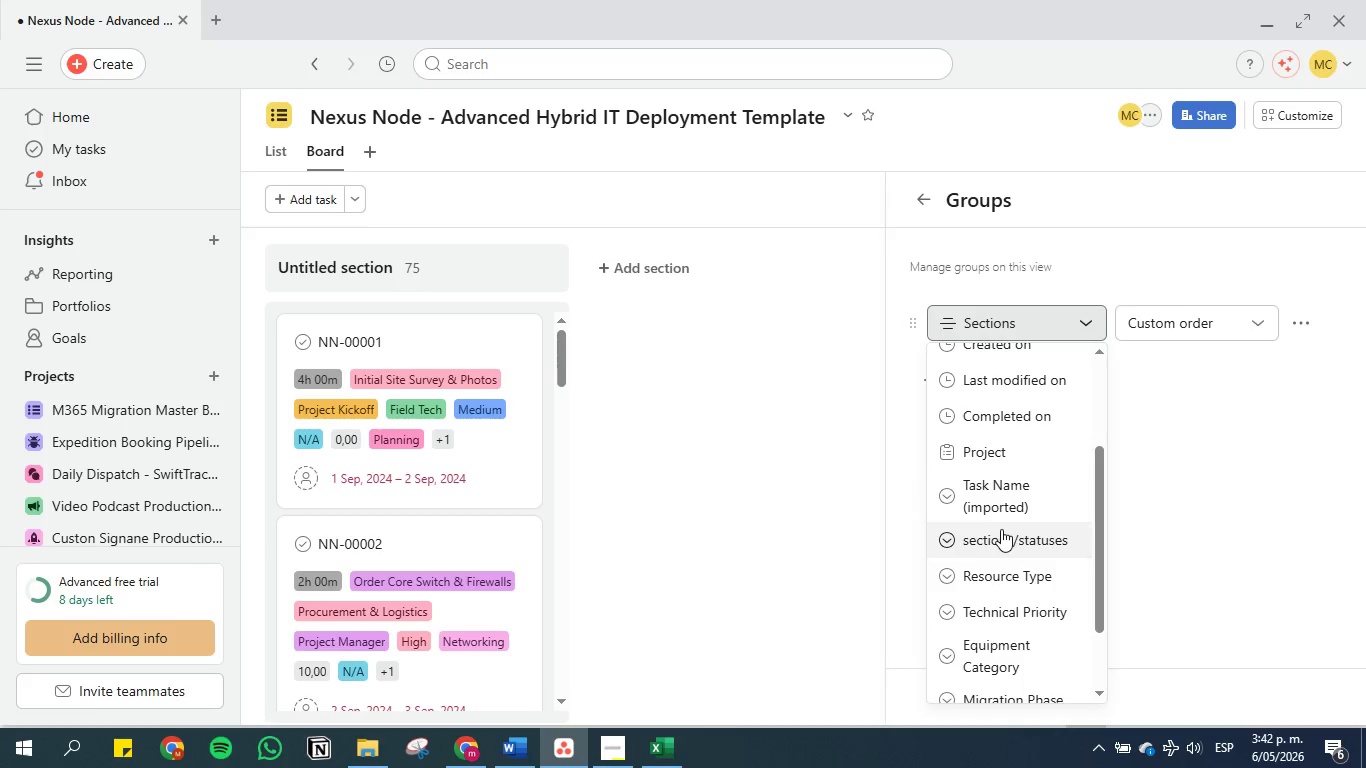 
left_click([1001, 534])
 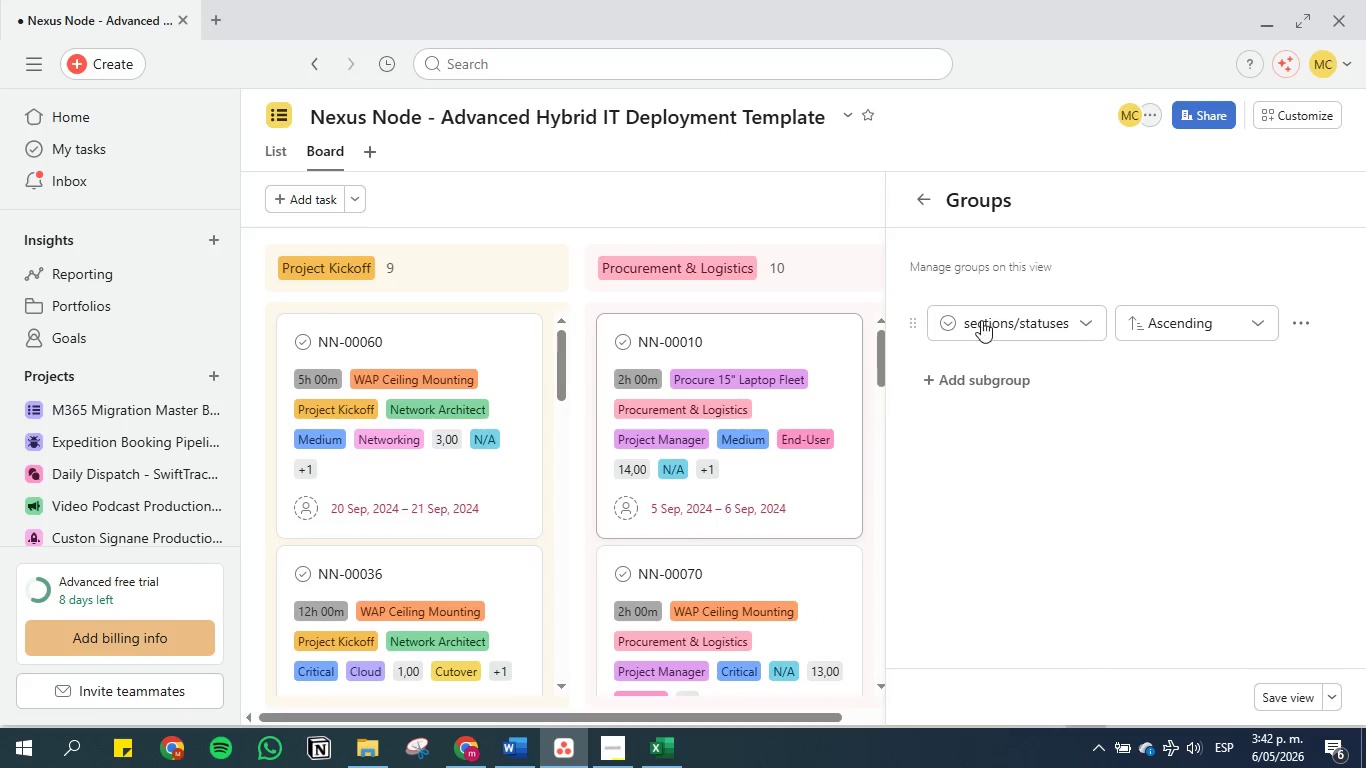 
left_click([519, 750])
 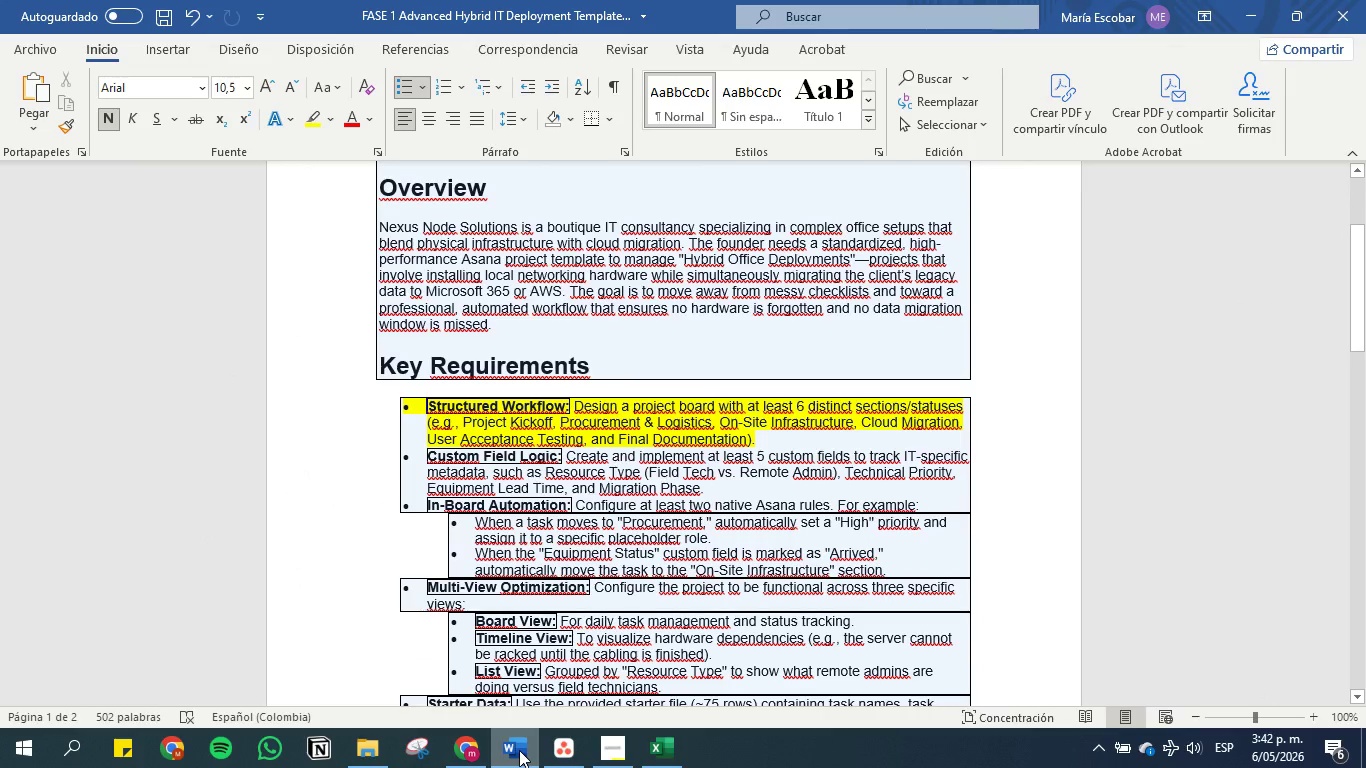 
left_click([519, 750])
 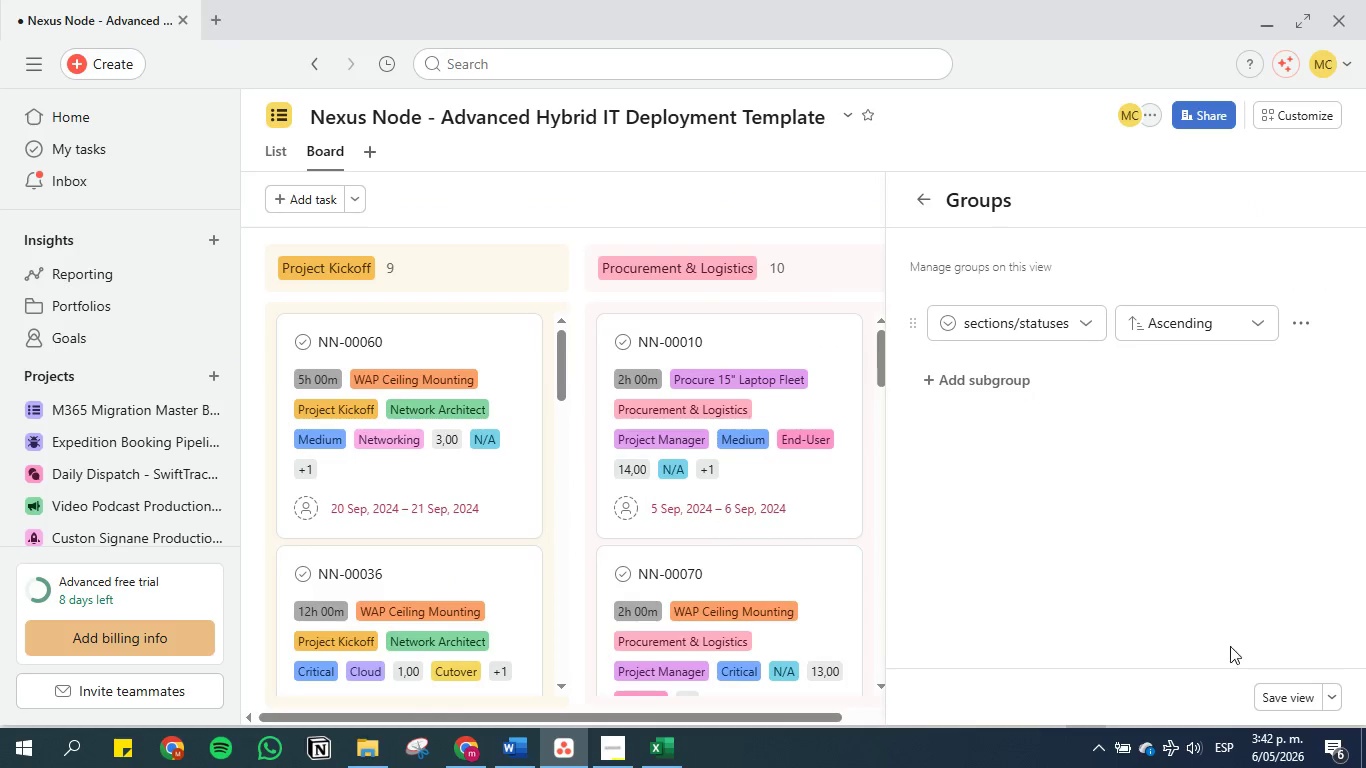 
left_click([1273, 697])
 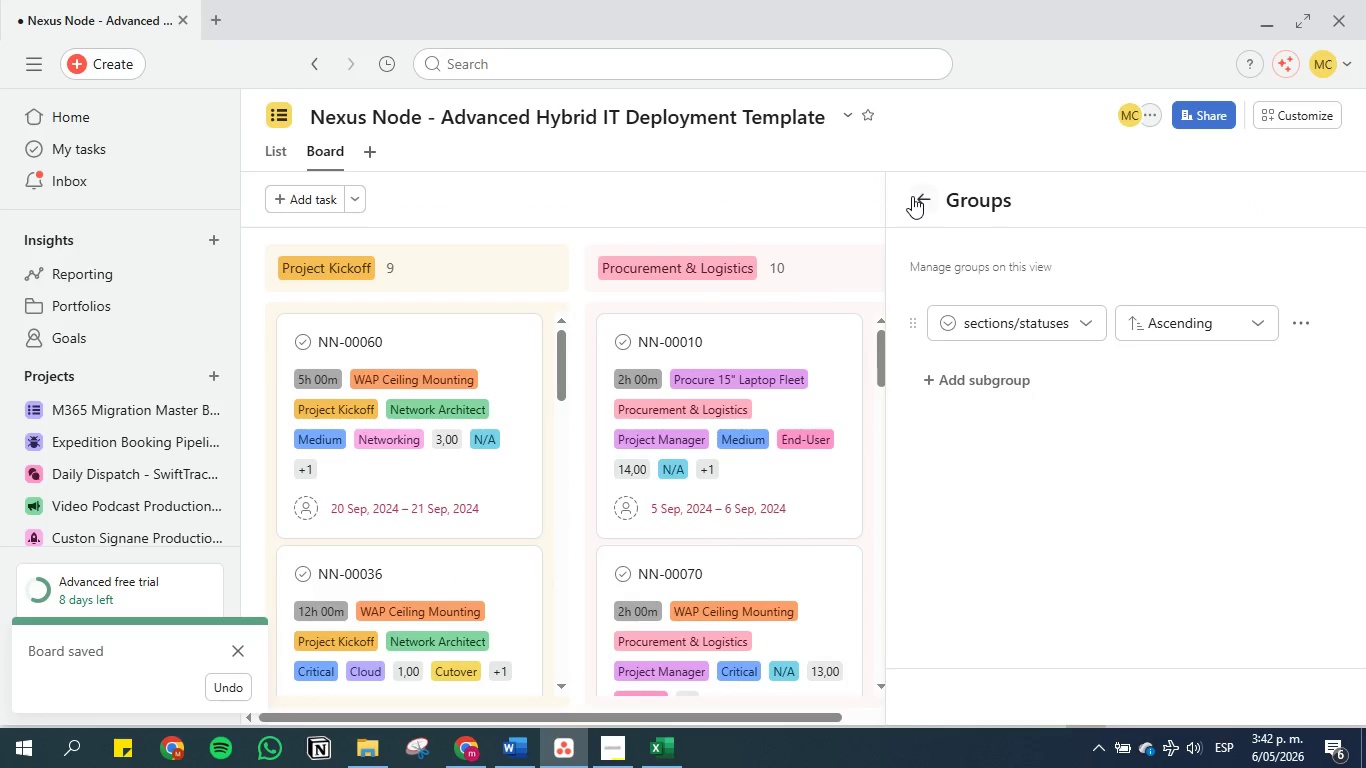 
left_click([926, 196])
 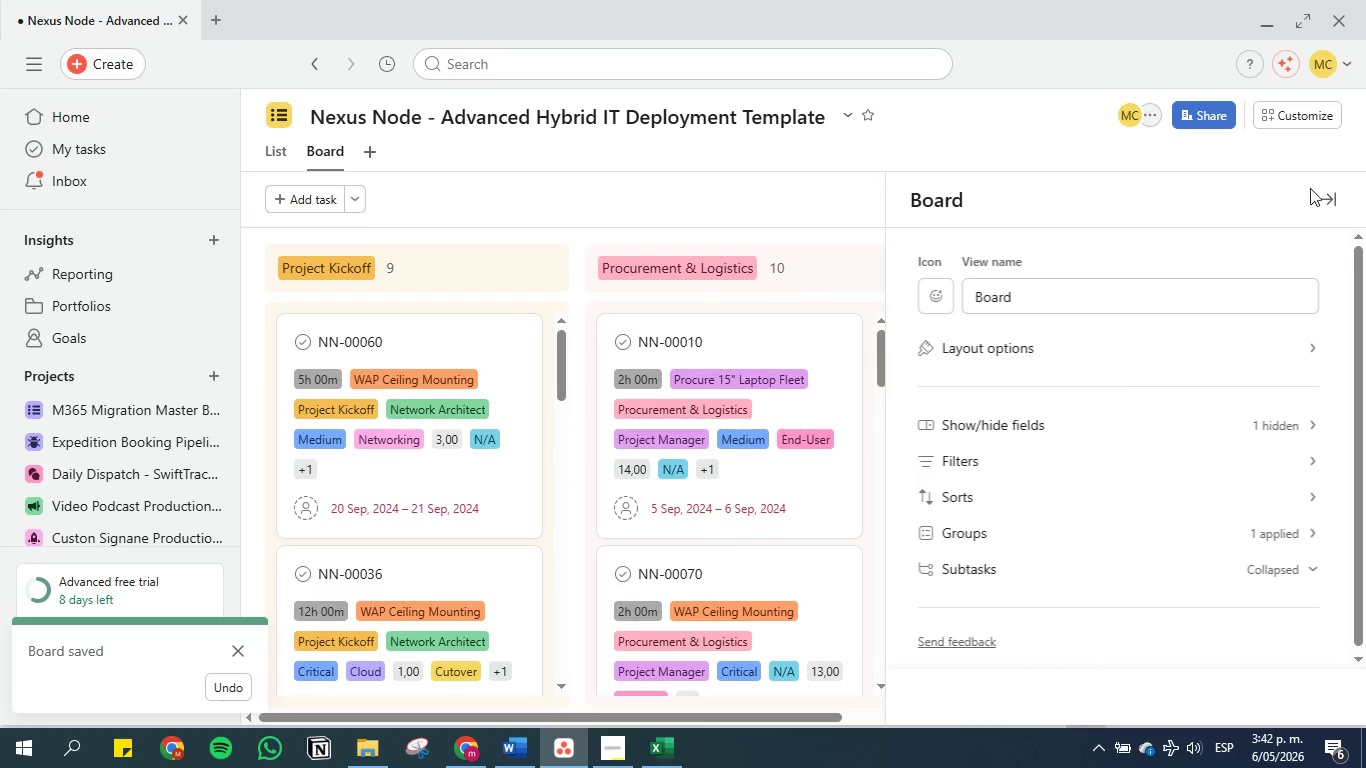 
left_click([1332, 197])
 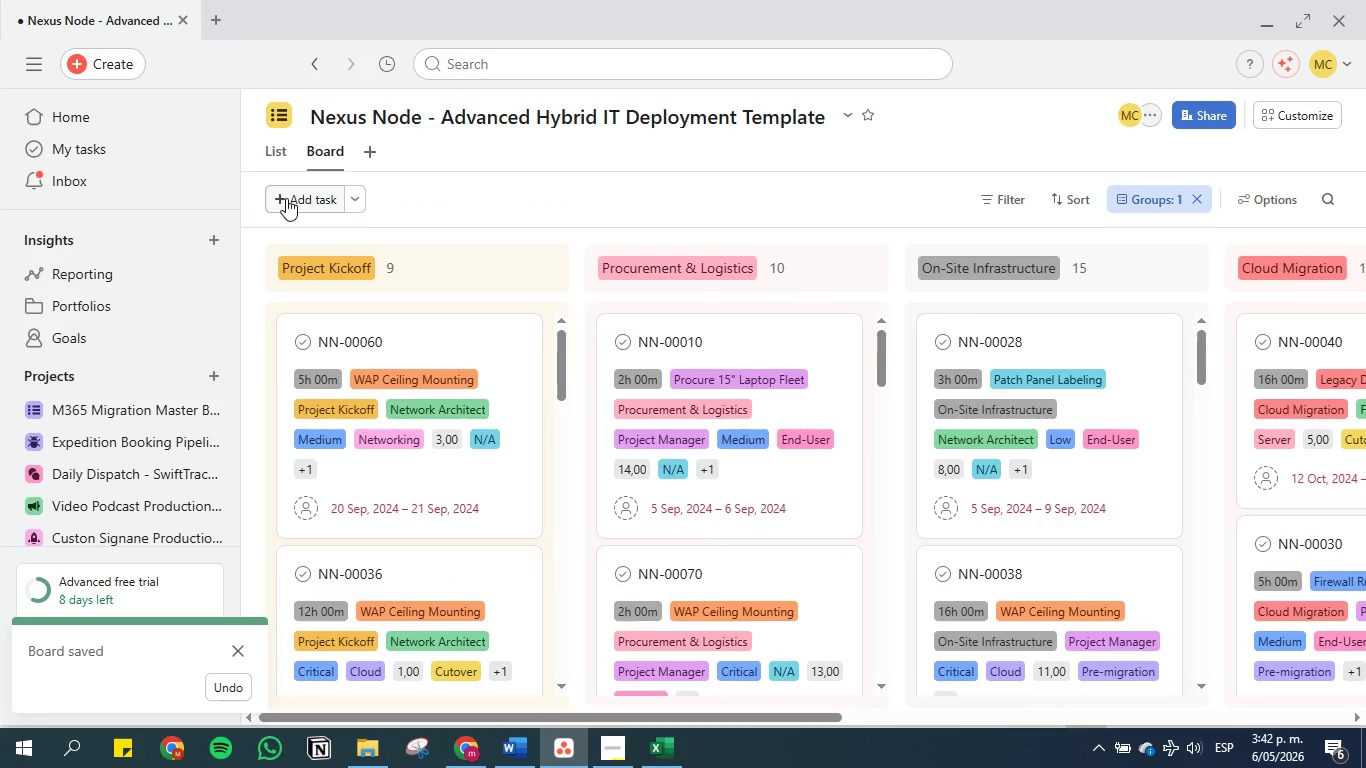 
left_click([274, 152])
 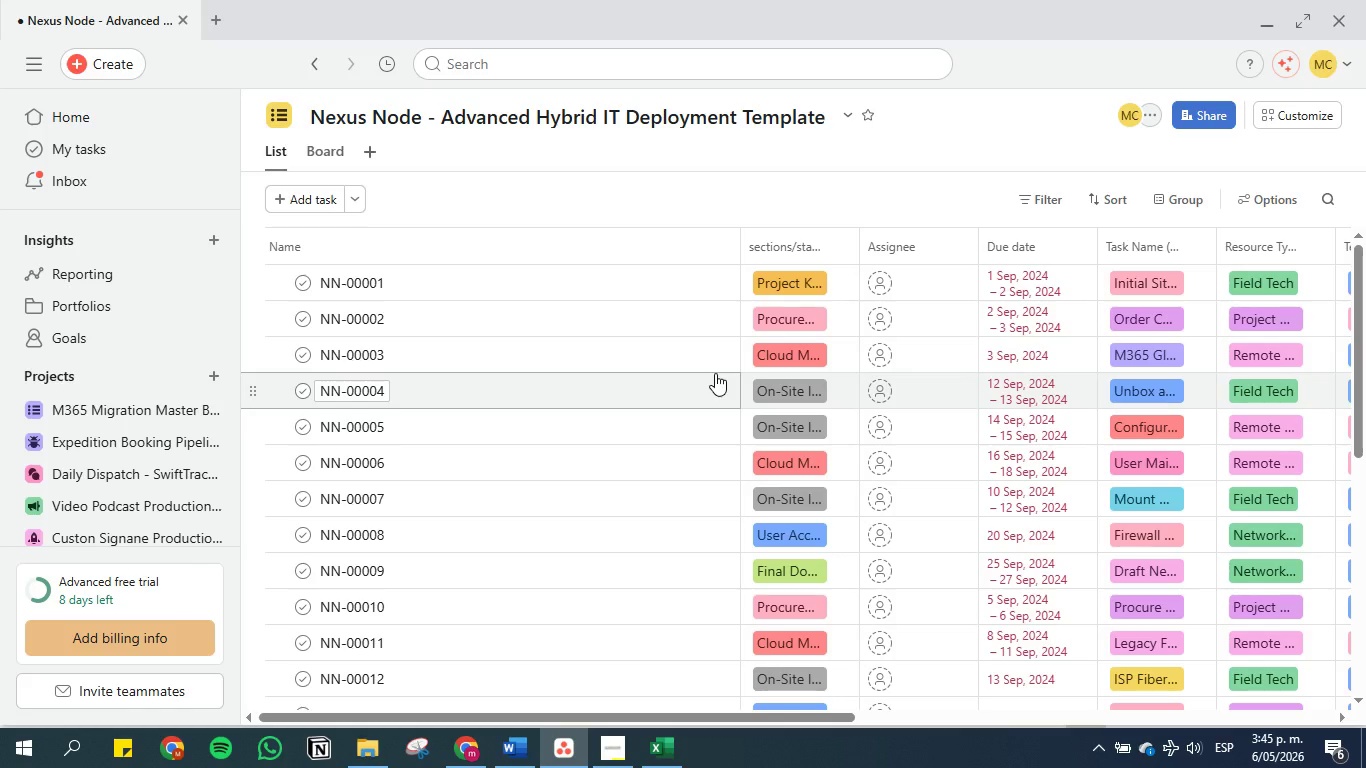 
wait(219.22)
 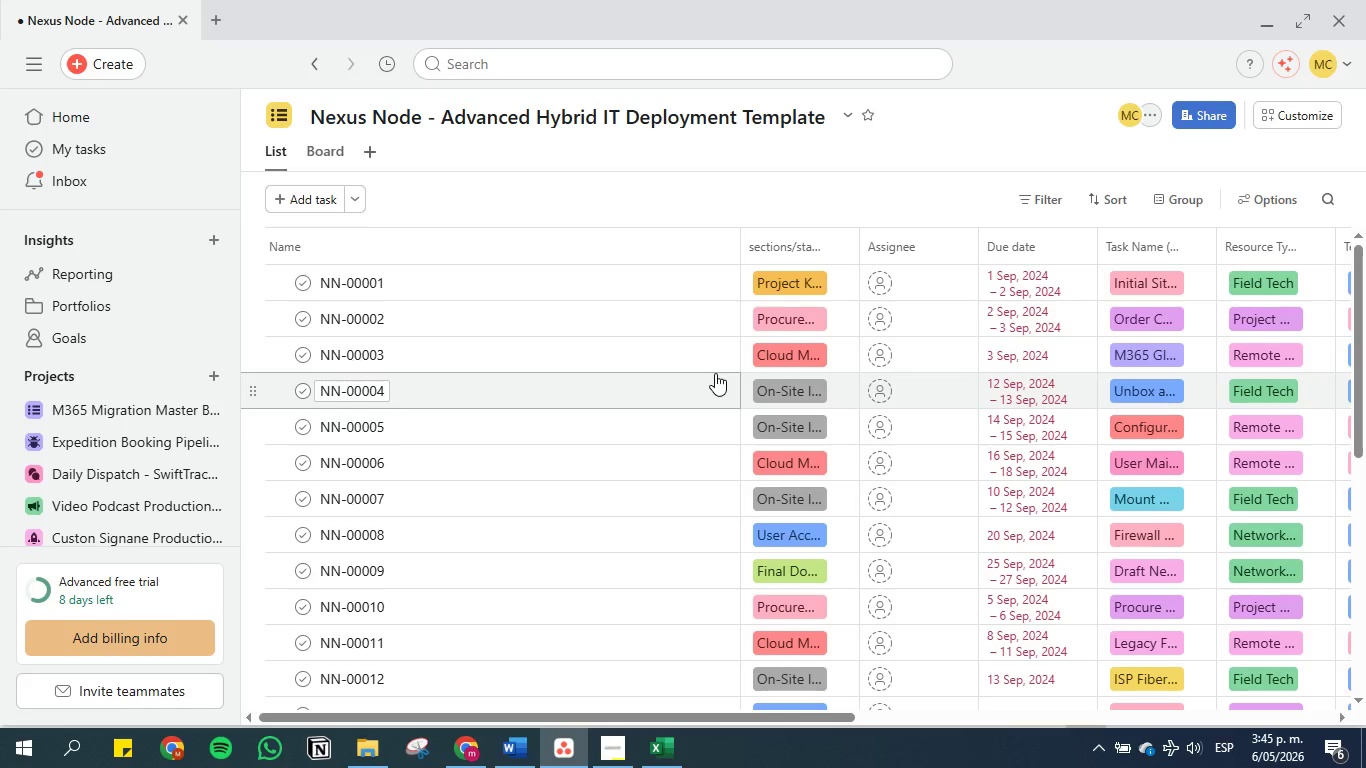 
left_click([515, 743])
 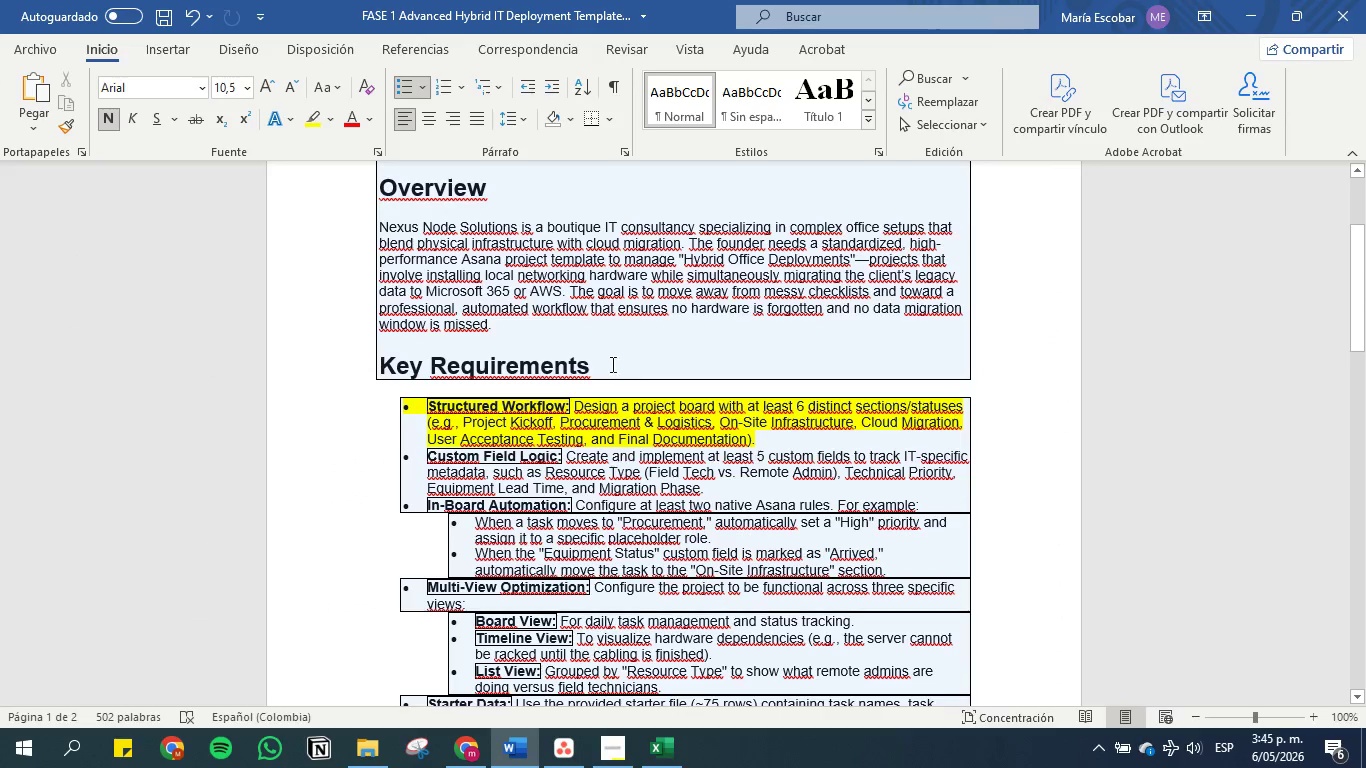 
left_click([624, 448])
 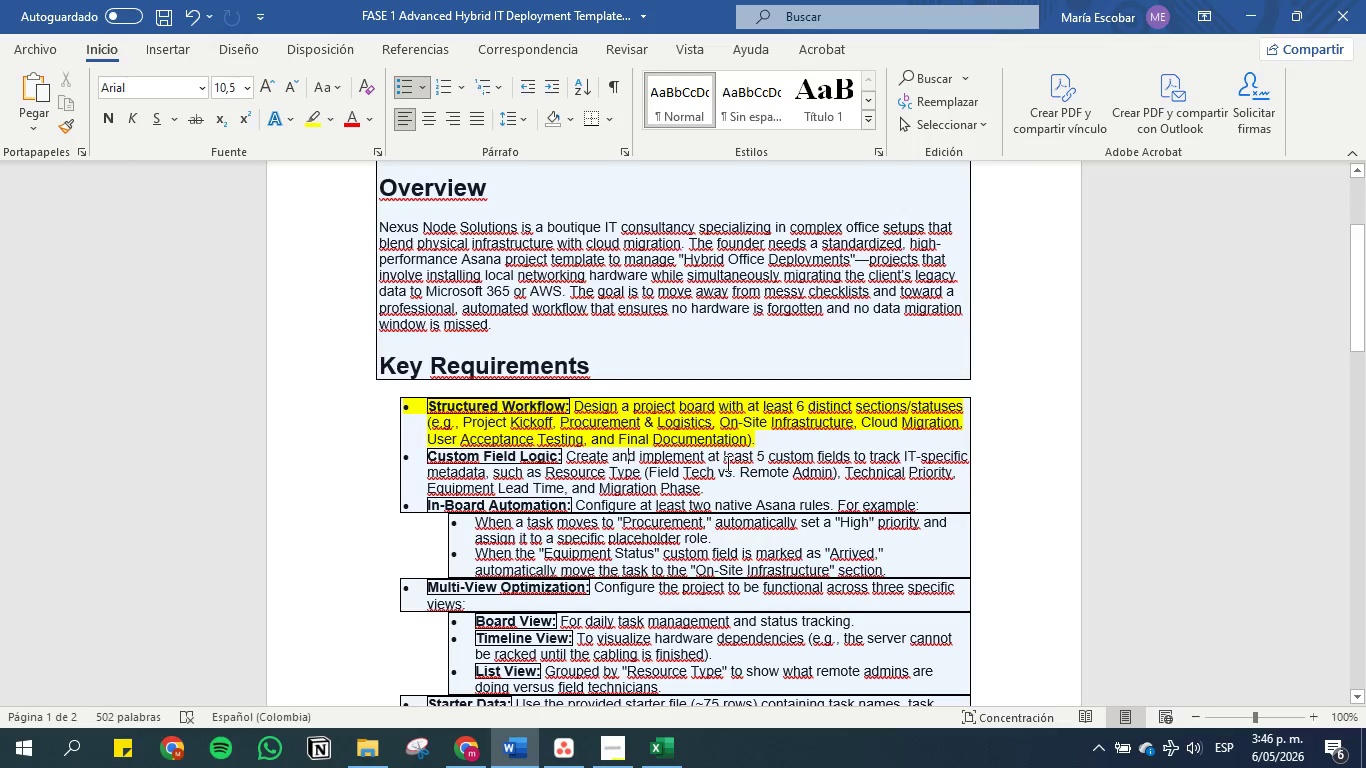 
wait(10.12)
 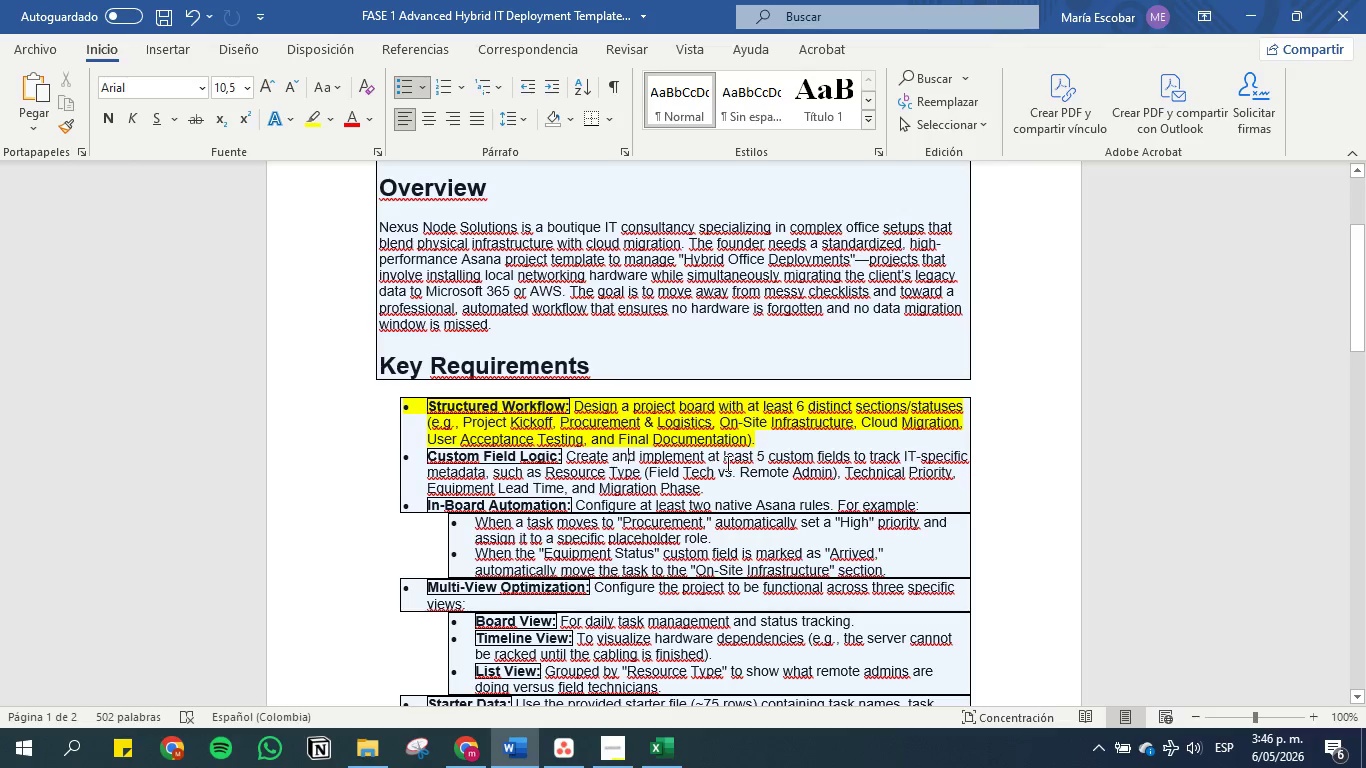 
left_click([559, 751])
 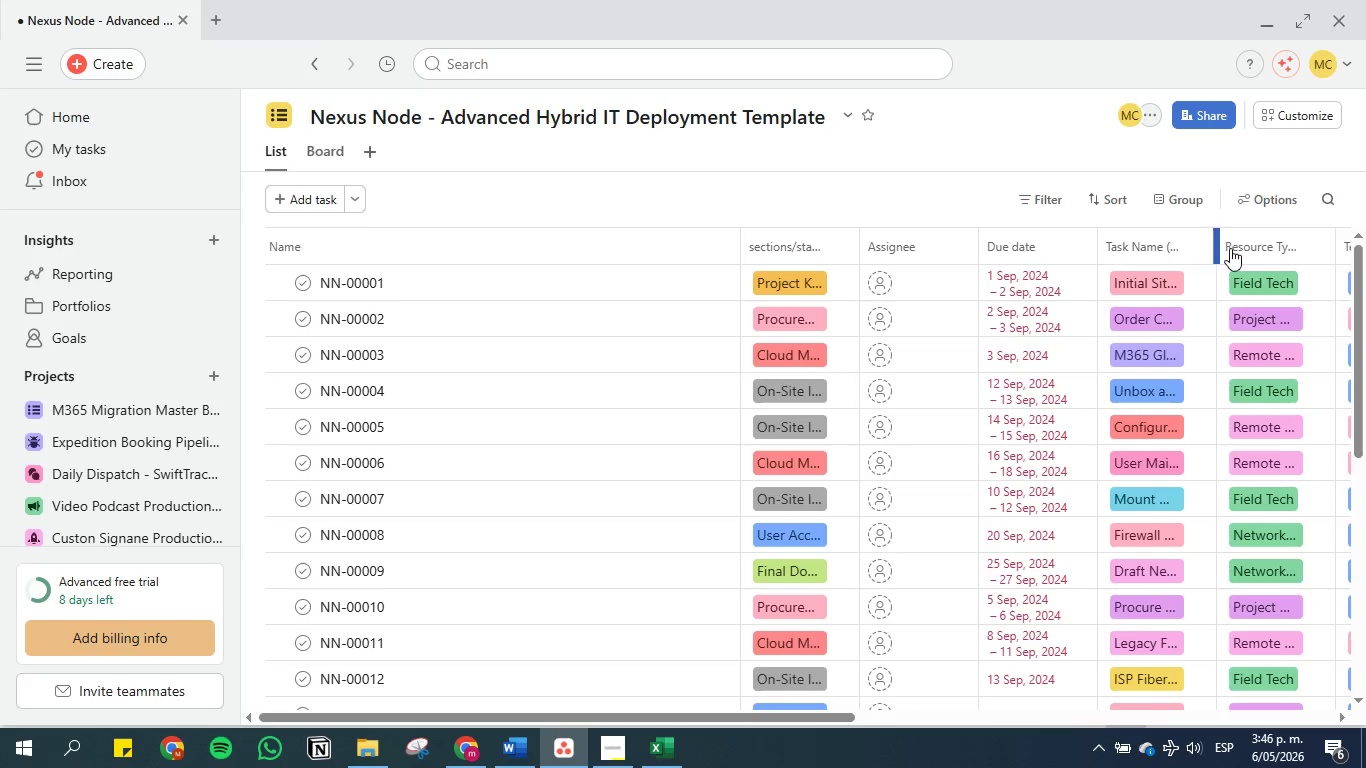 
left_click_drag(start_coordinate=[1254, 242], to_coordinate=[856, 241])
 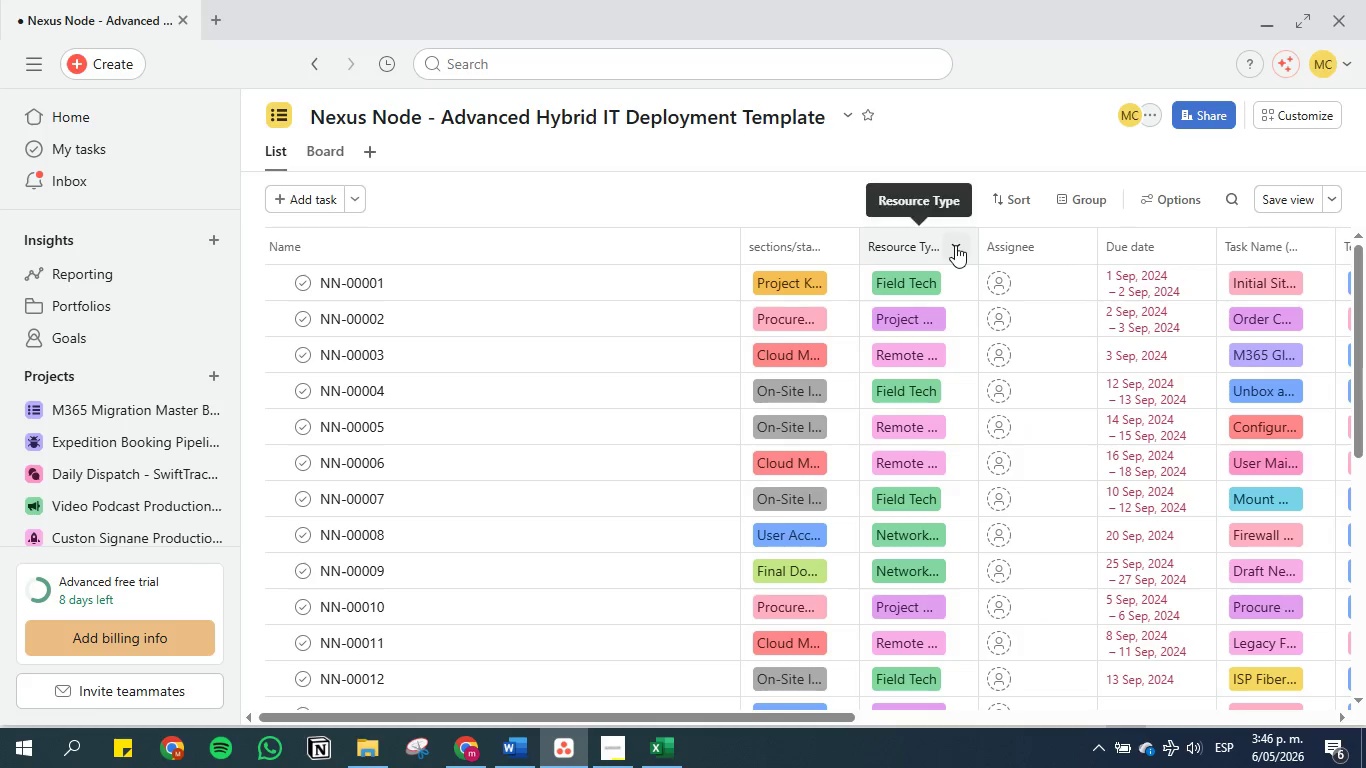 
left_click([955, 245])
 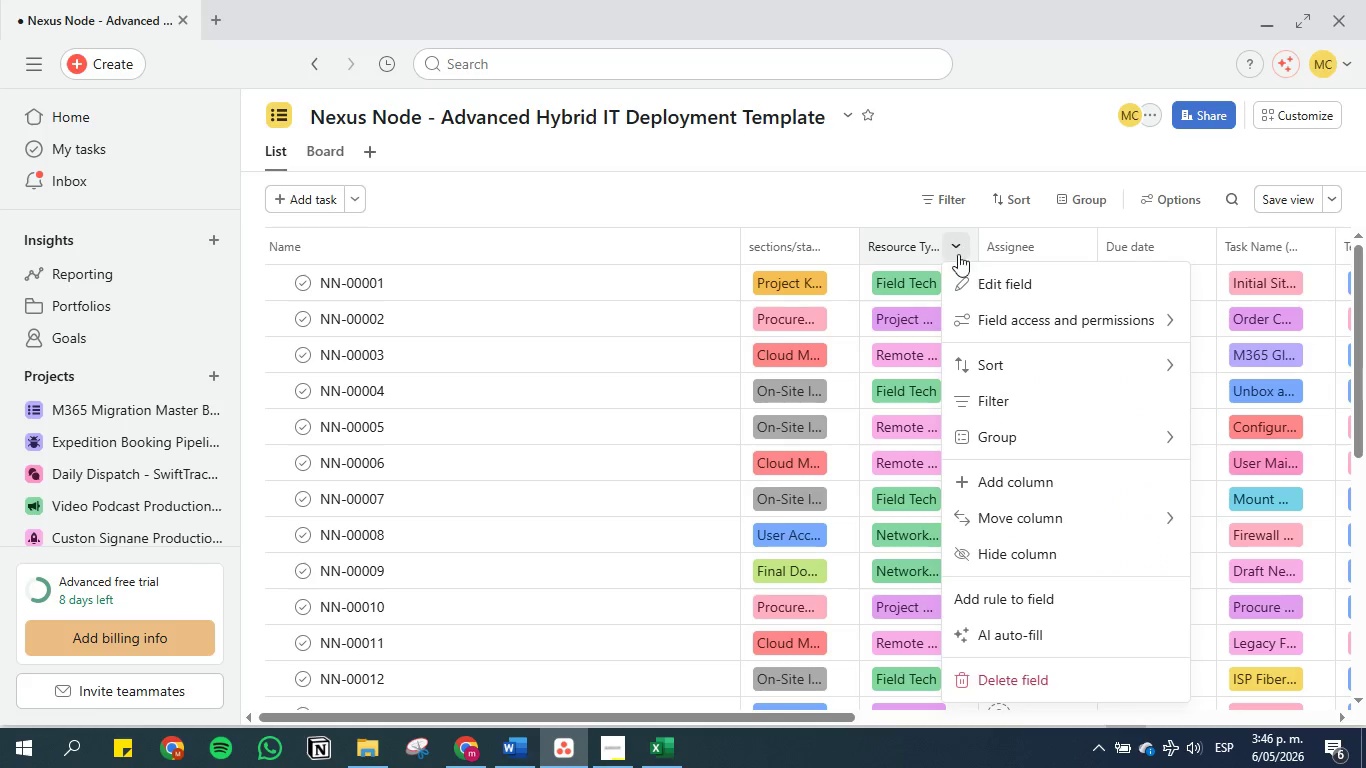 
left_click([976, 264])
 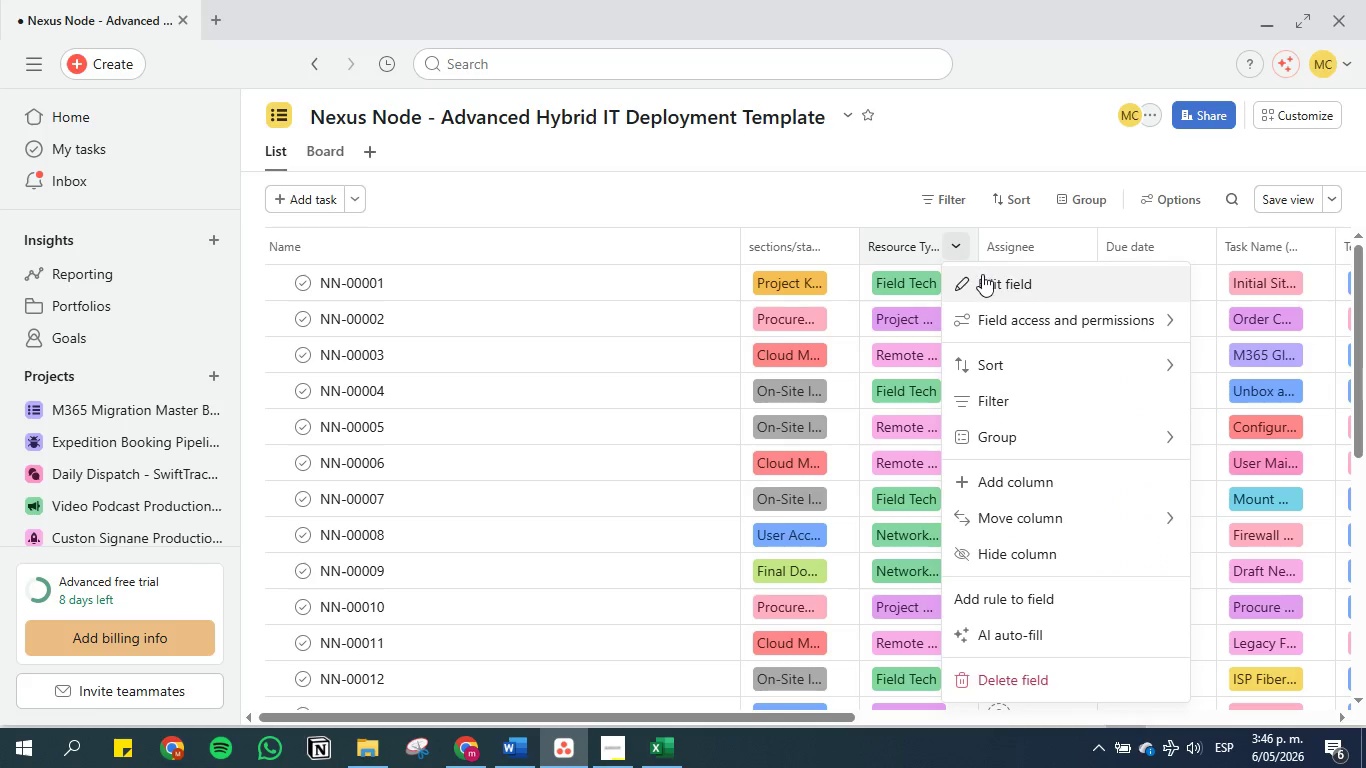 
double_click([984, 276])
 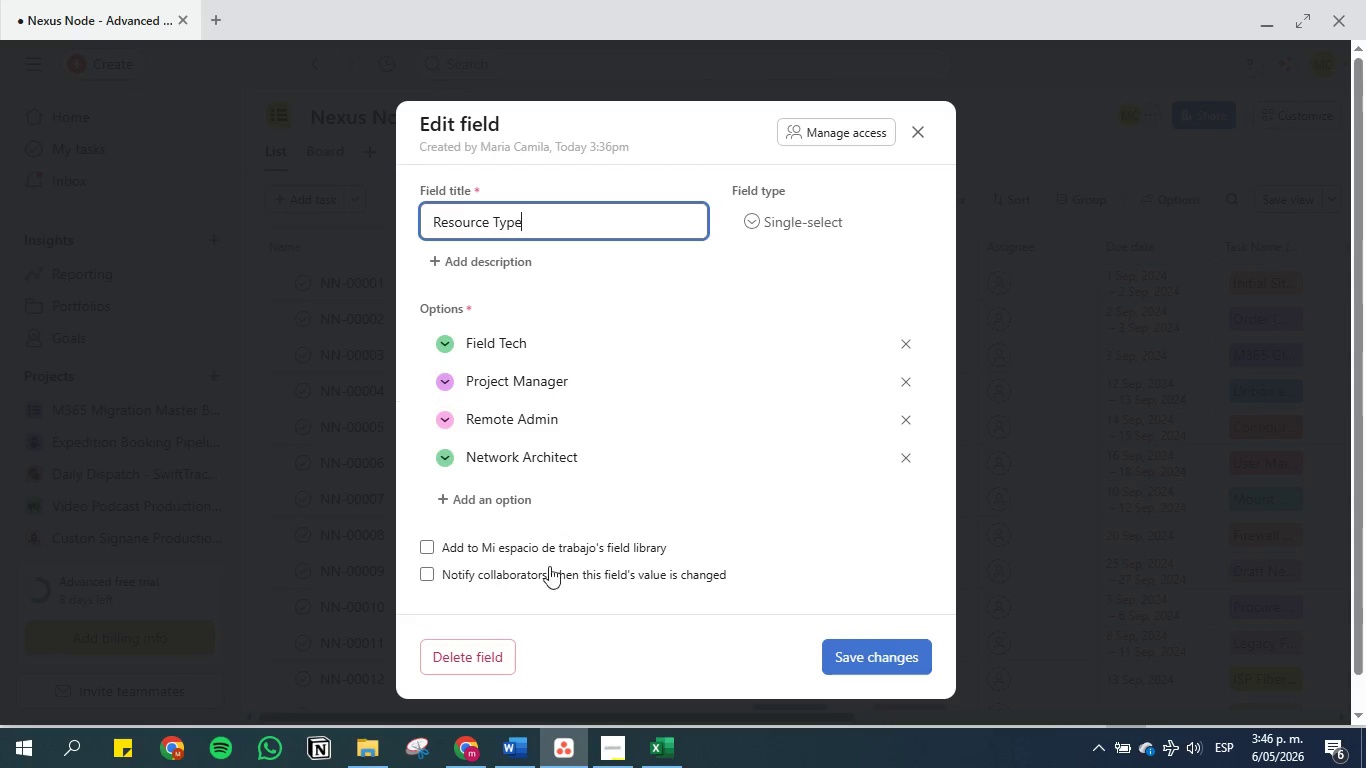 
left_click([512, 747])
 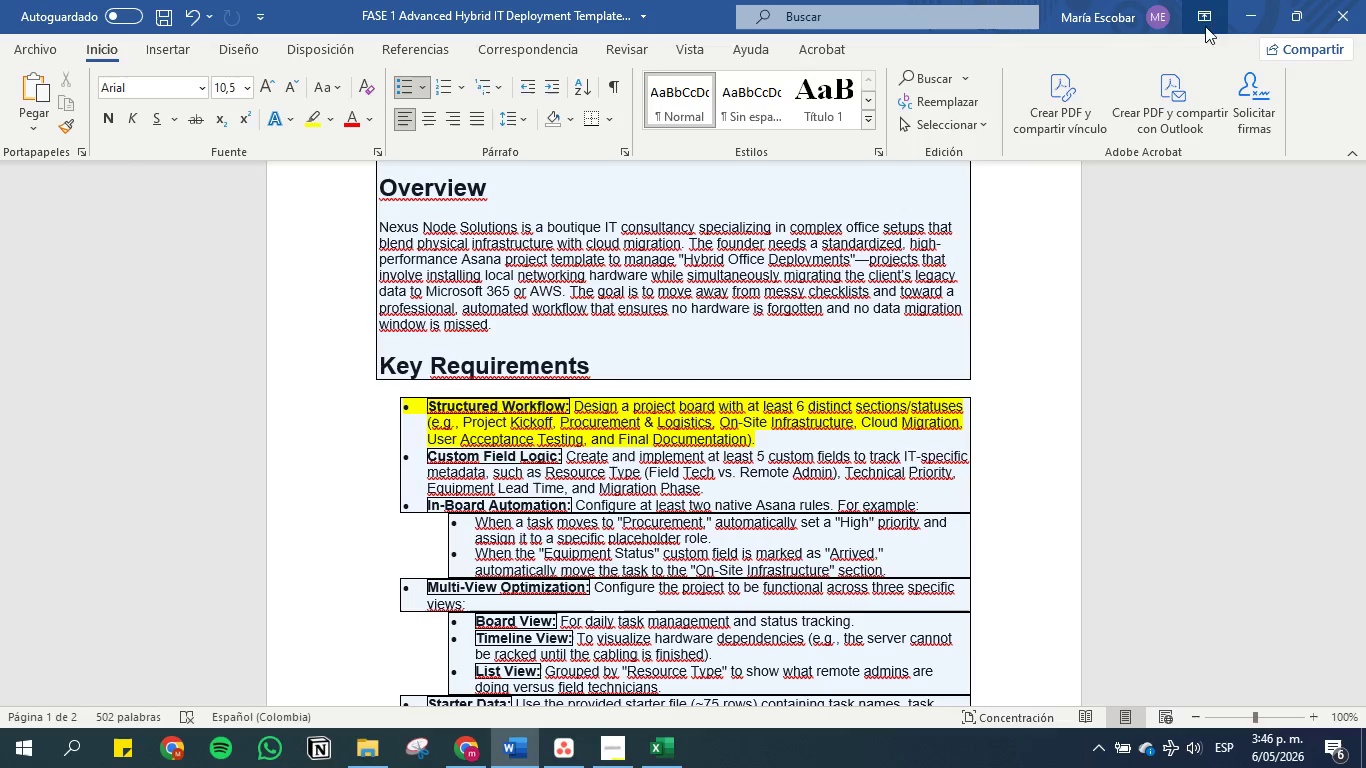 
wait(5.41)
 